 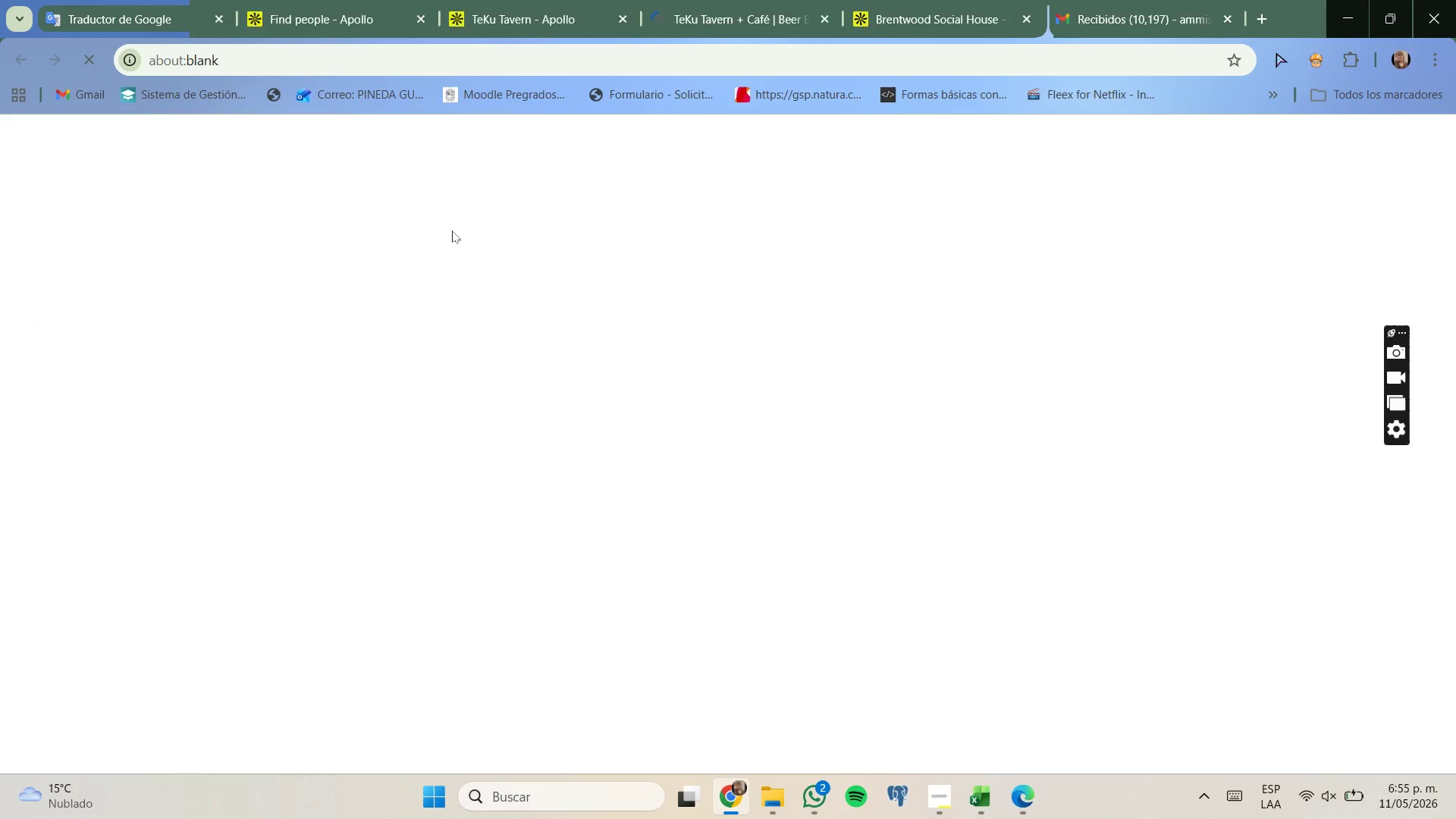 
left_click([660, 0])
 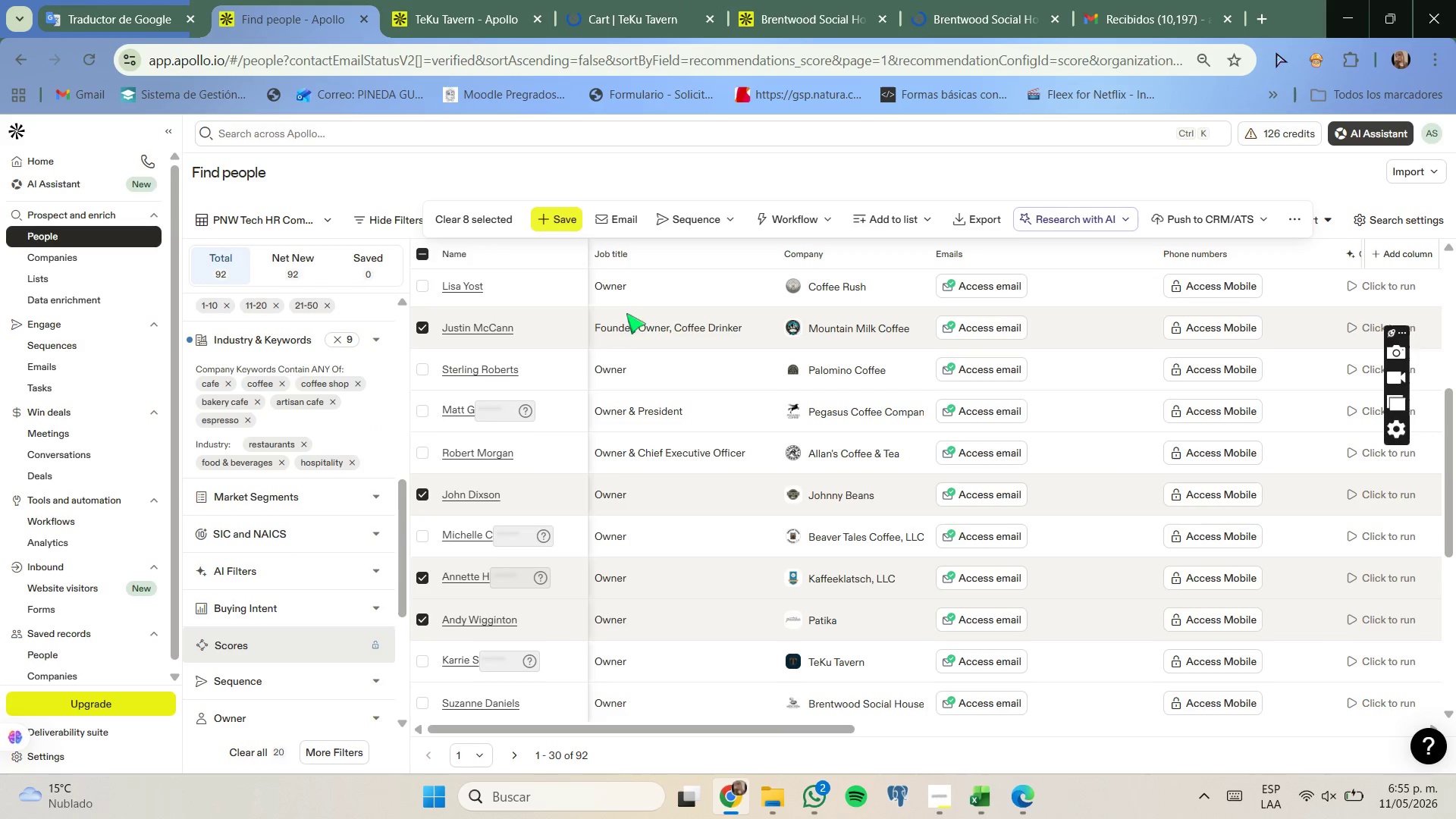 
scroll: coordinate [623, 352], scroll_direction: down, amount: 2.0
 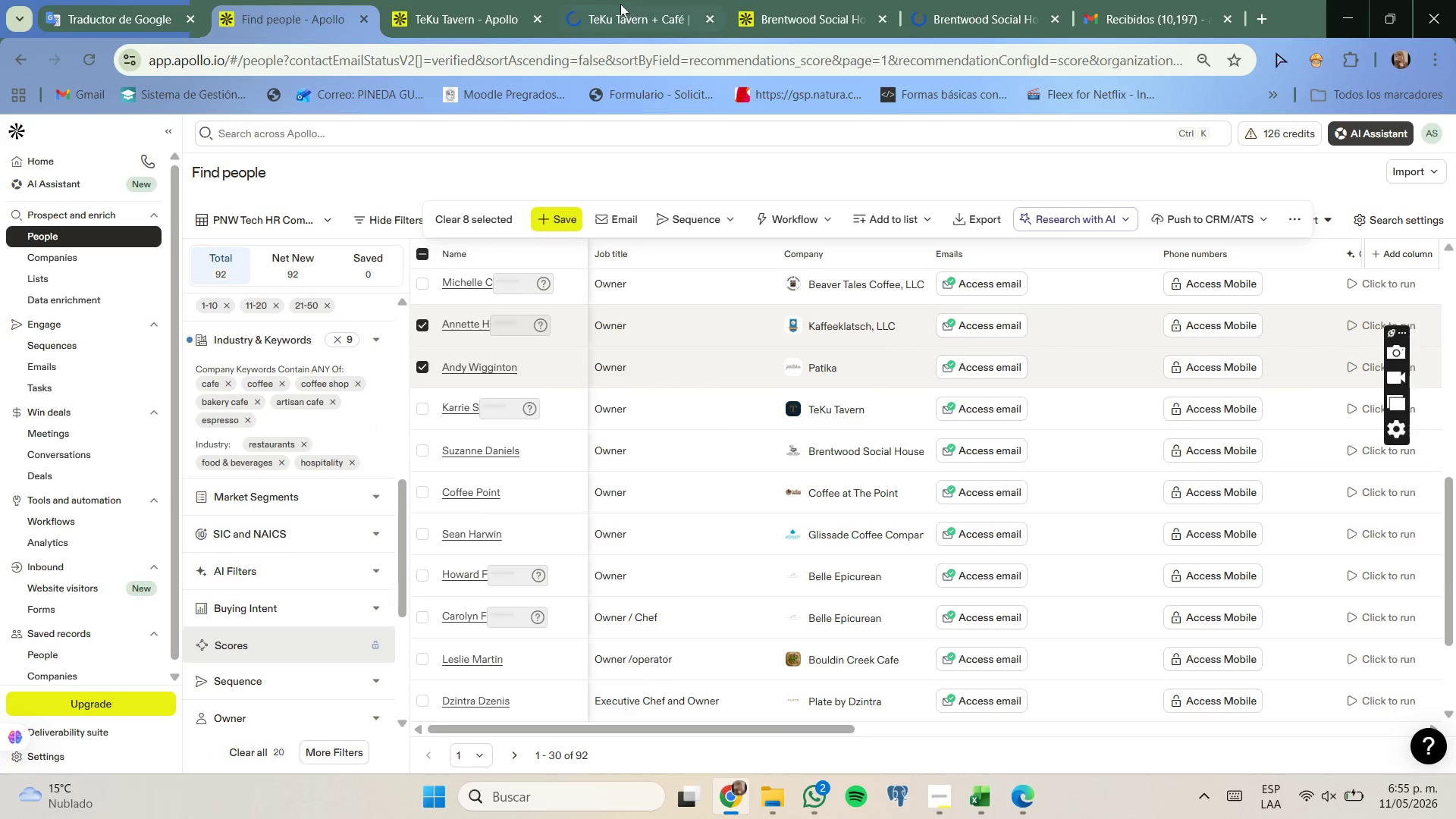 
left_click([620, 4])
 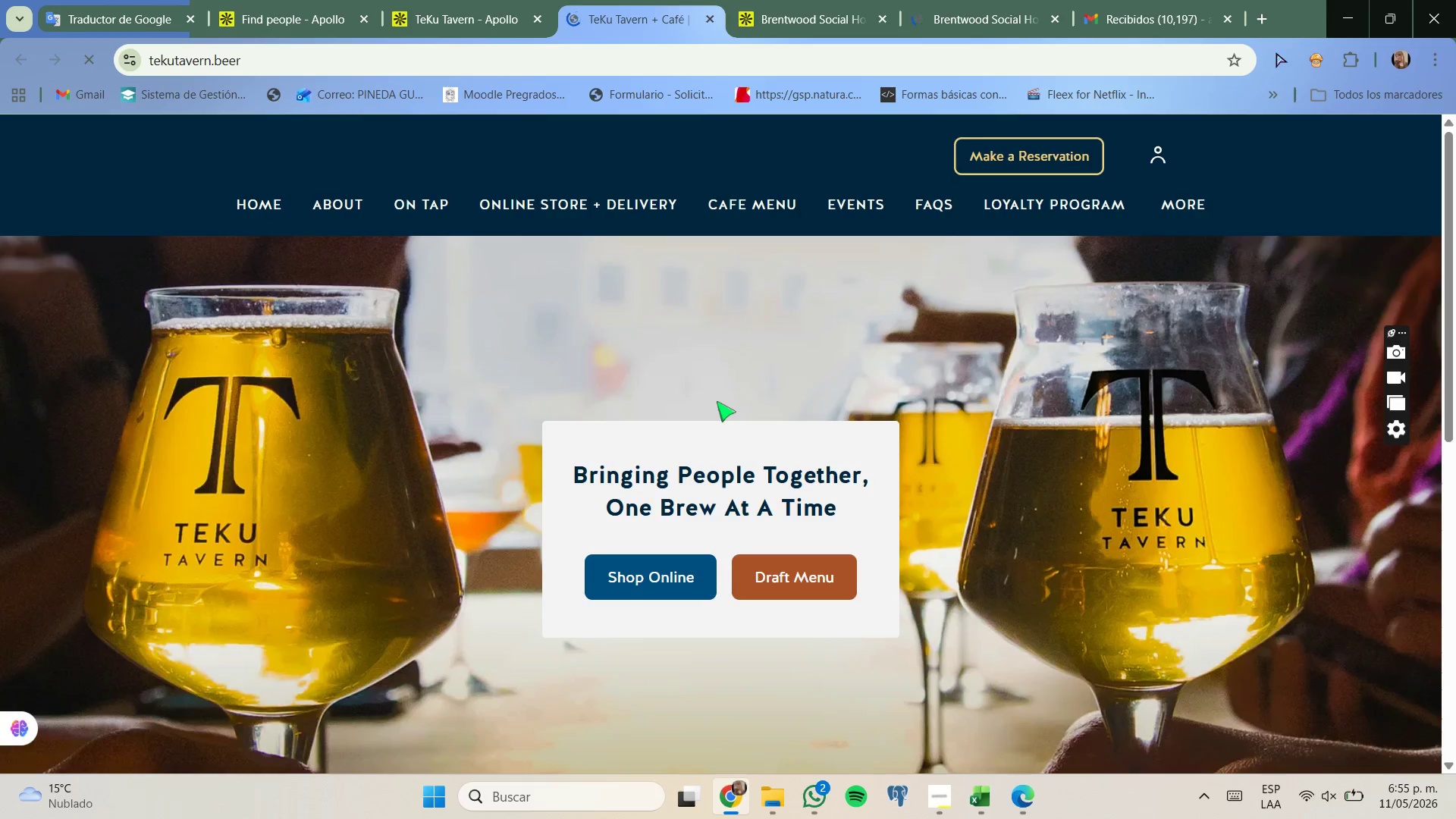 
scroll: coordinate [726, 401], scroll_direction: down, amount: 5.0
 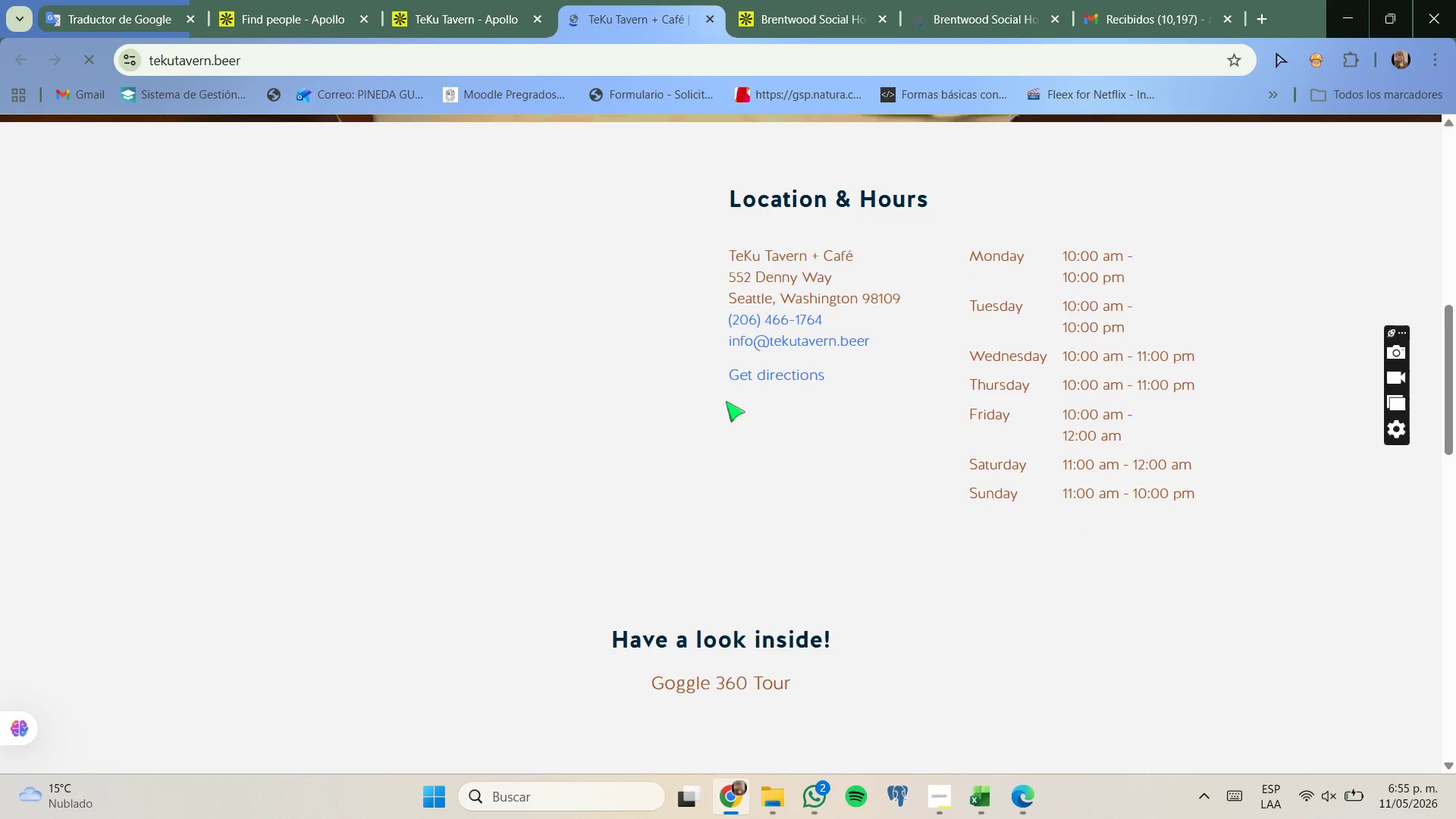 
scroll: coordinate [726, 401], scroll_direction: up, amount: 5.0
 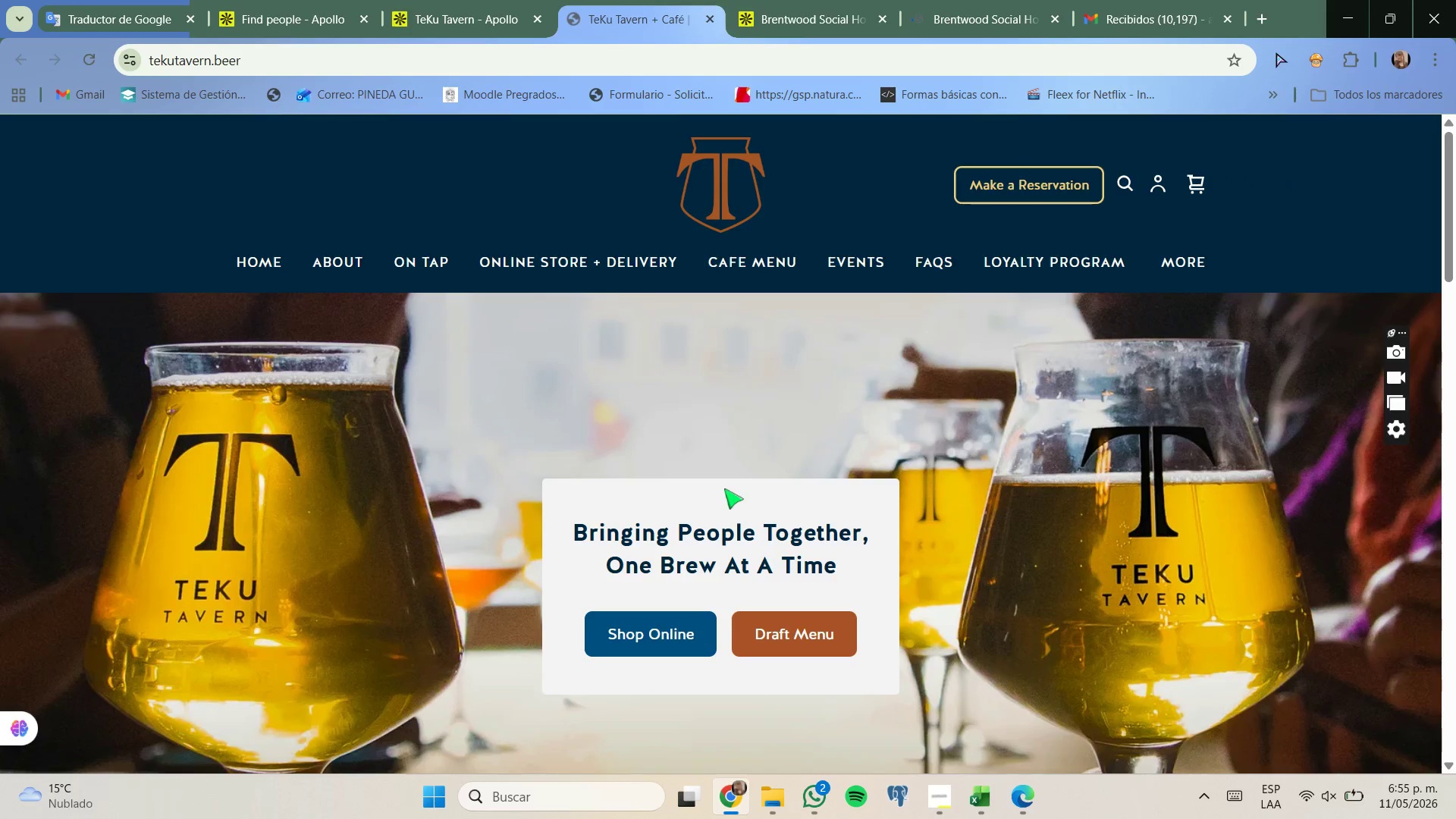 
scroll: coordinate [990, 506], scroll_direction: down, amount: 12.0
 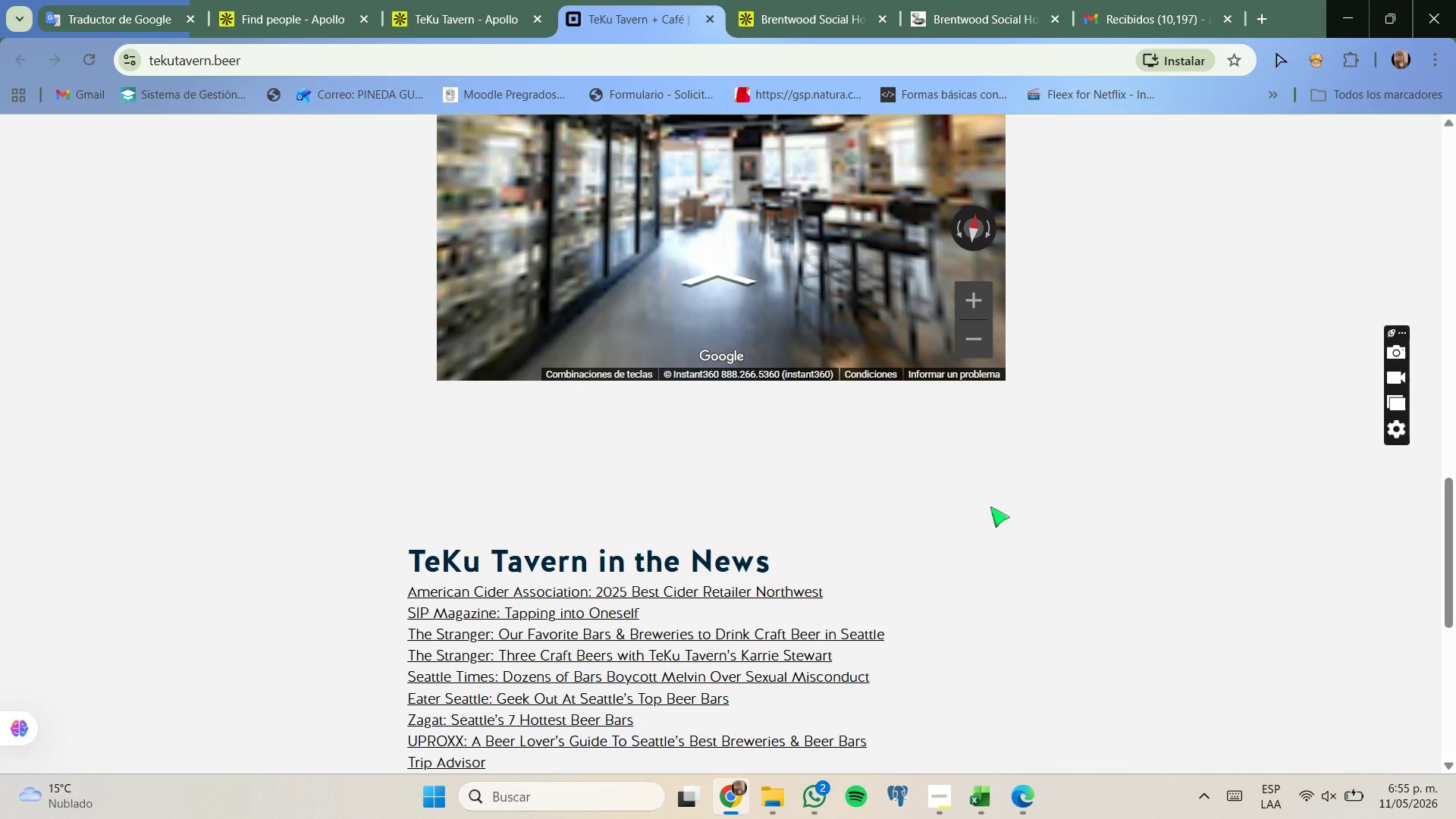 
scroll: coordinate [985, 505], scroll_direction: none, amount: 0.0
 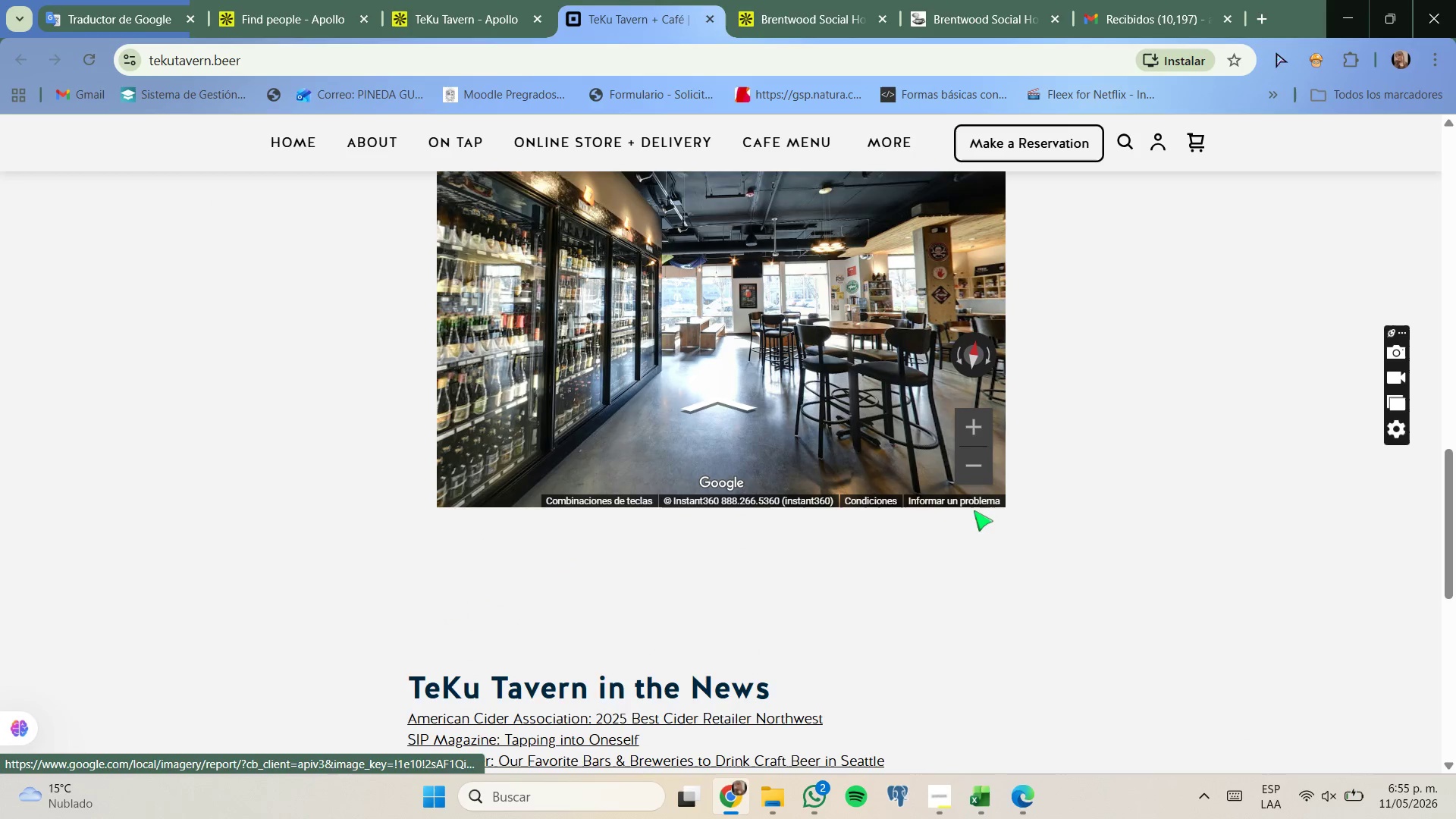 
scroll: coordinate [958, 524], scroll_direction: down, amount: 5.0
 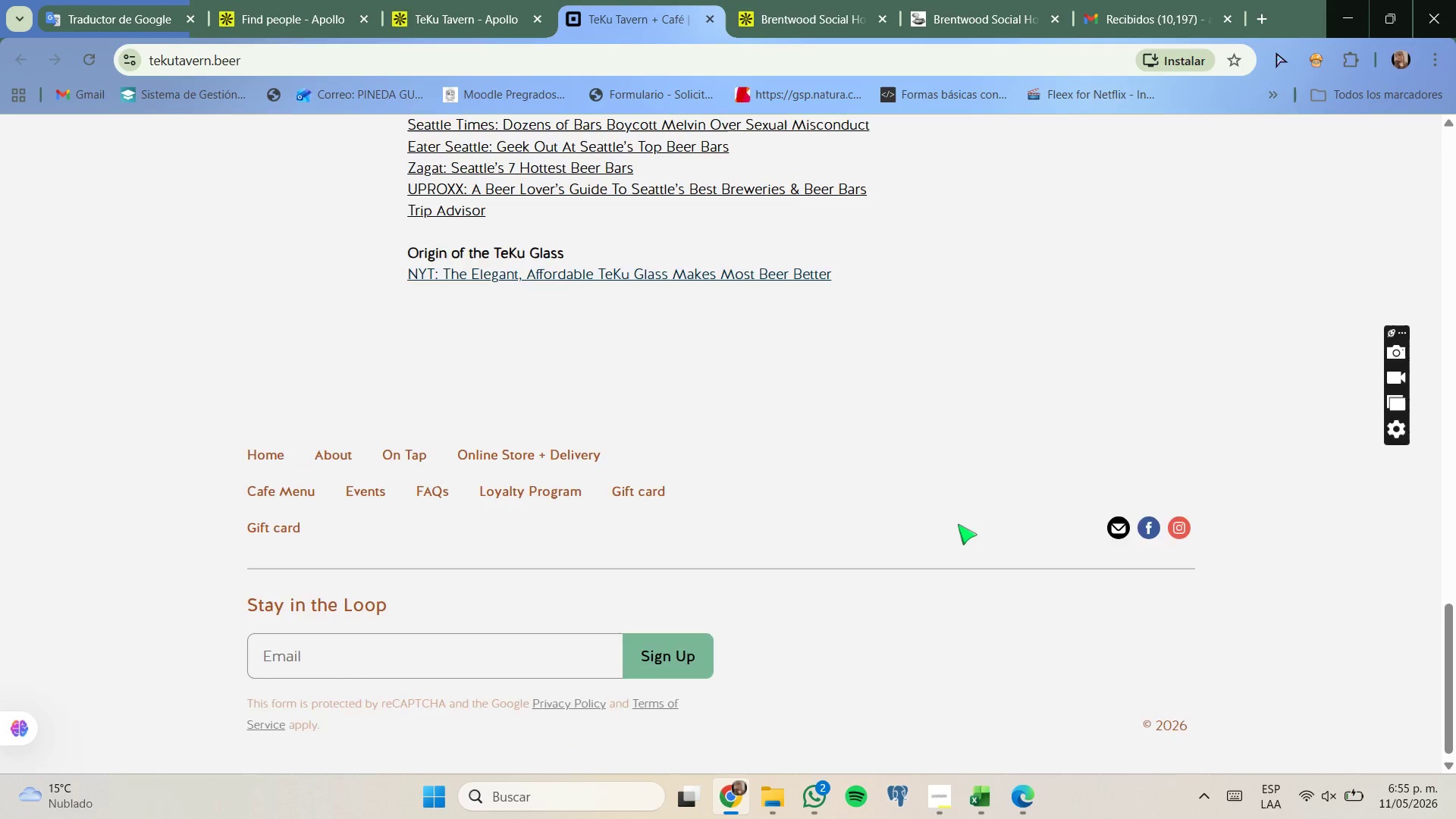 
scroll: coordinate [958, 524], scroll_direction: up, amount: 2.0
 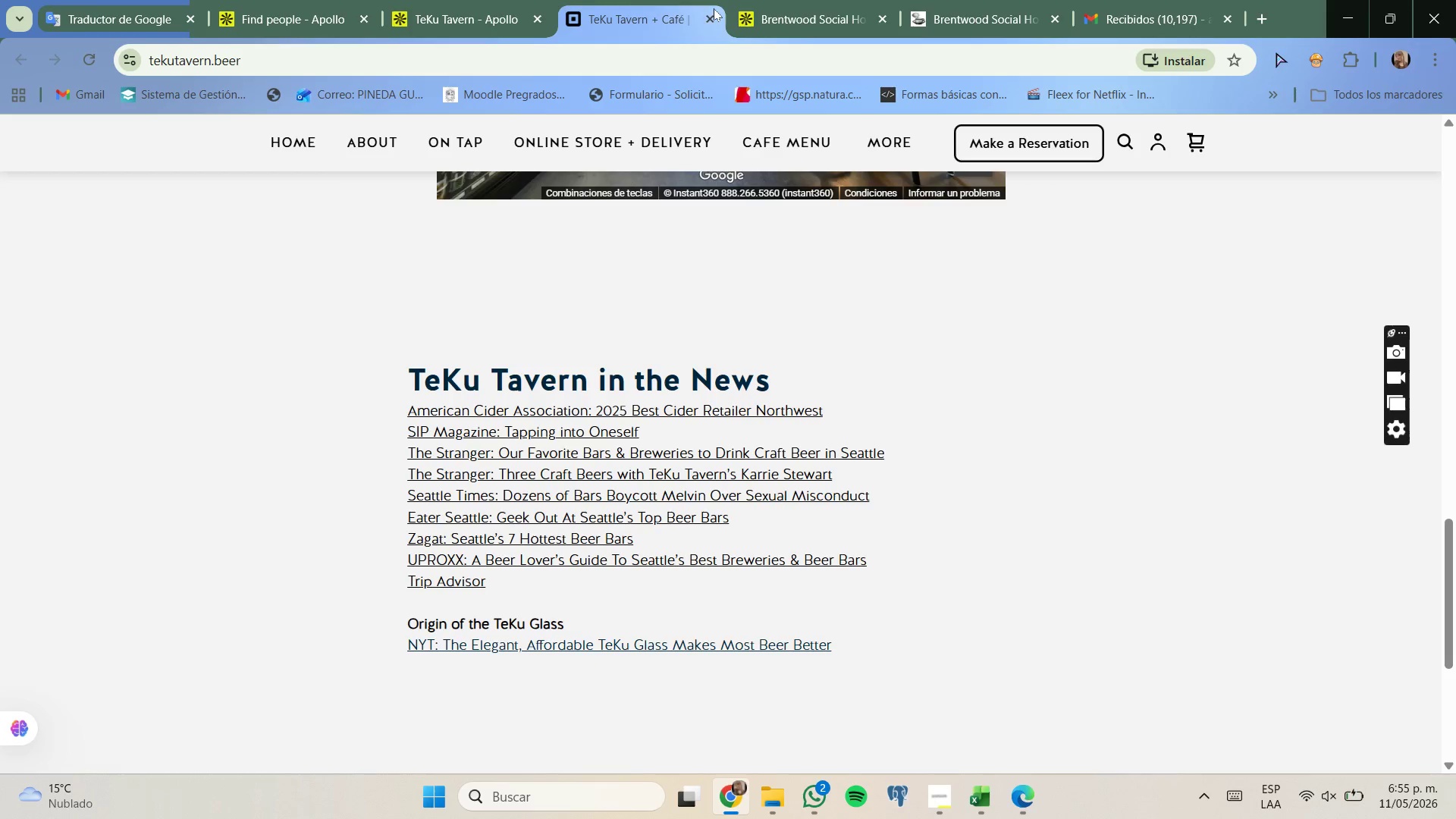 
left_click([709, 24])
 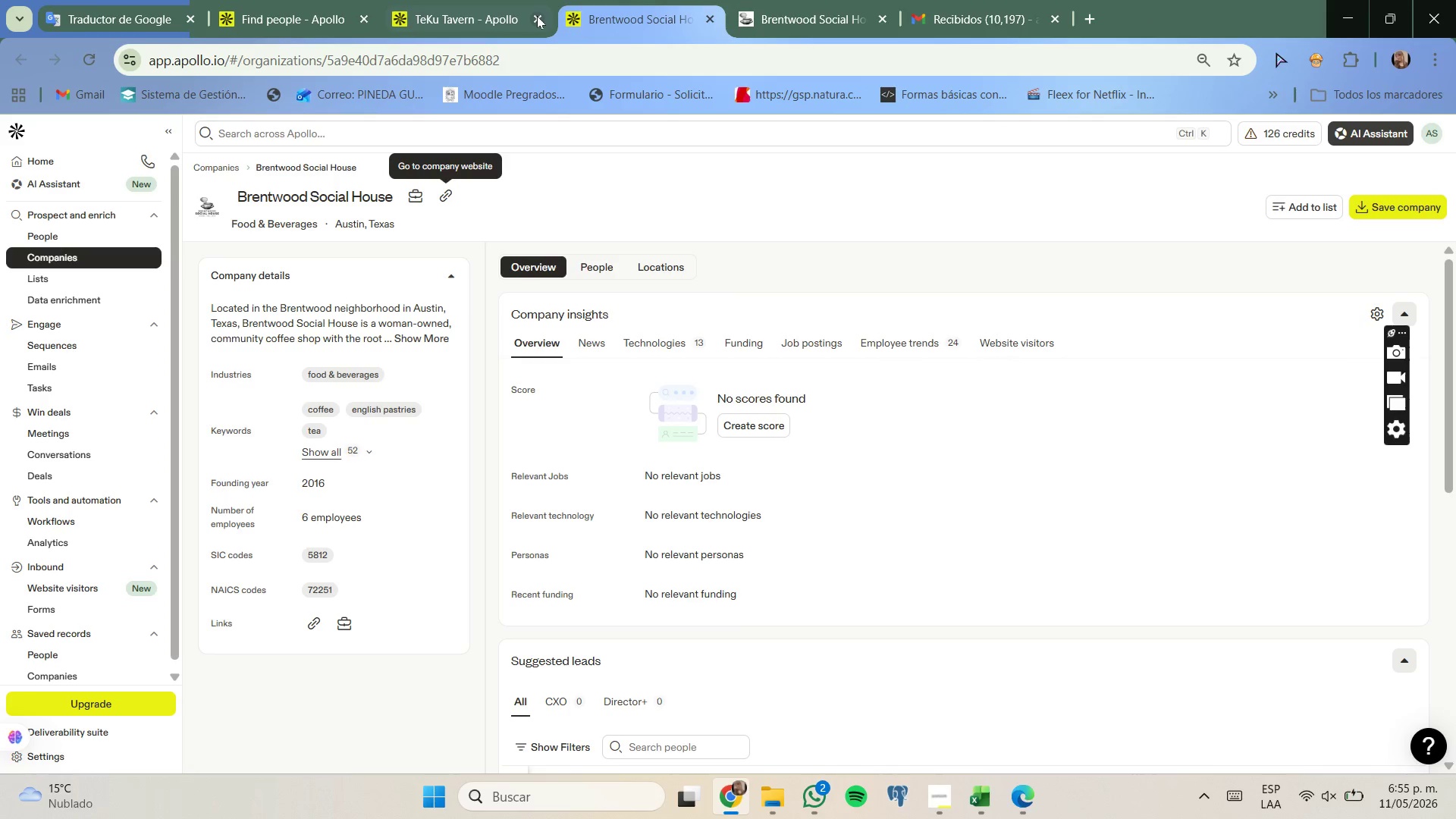 
left_click([537, 16])
 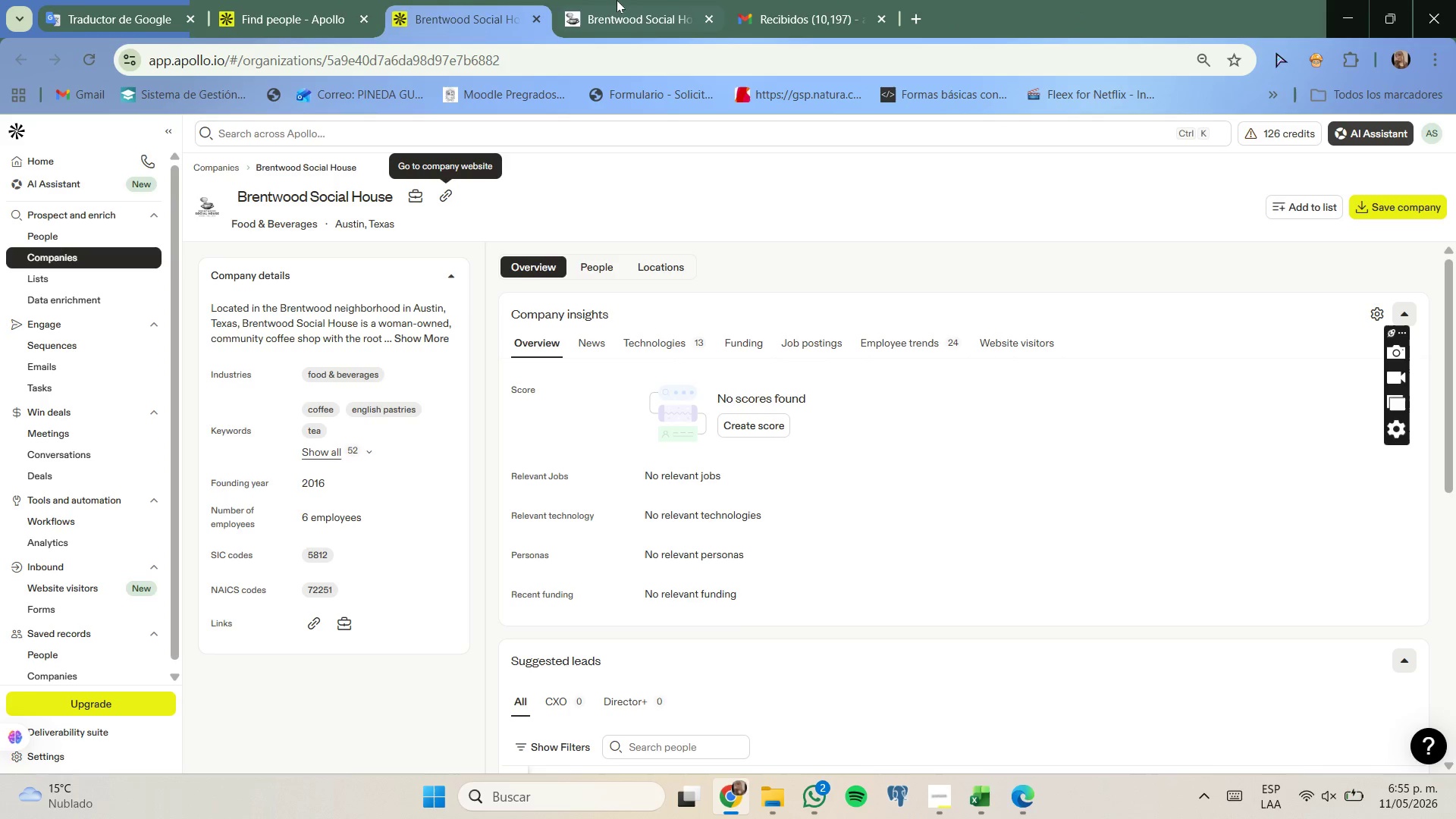 
left_click([617, 0])
 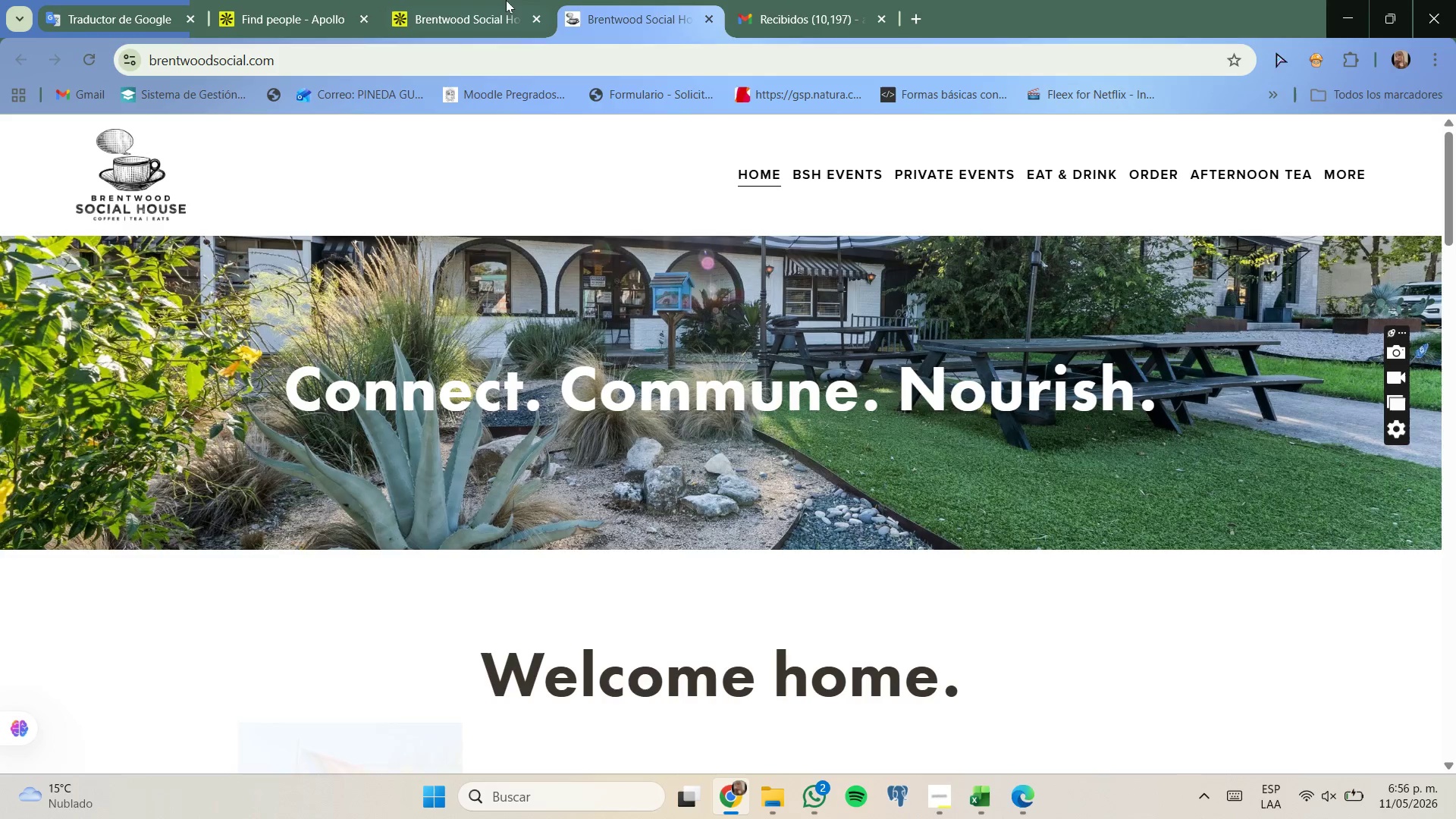 
left_click([486, 0])
 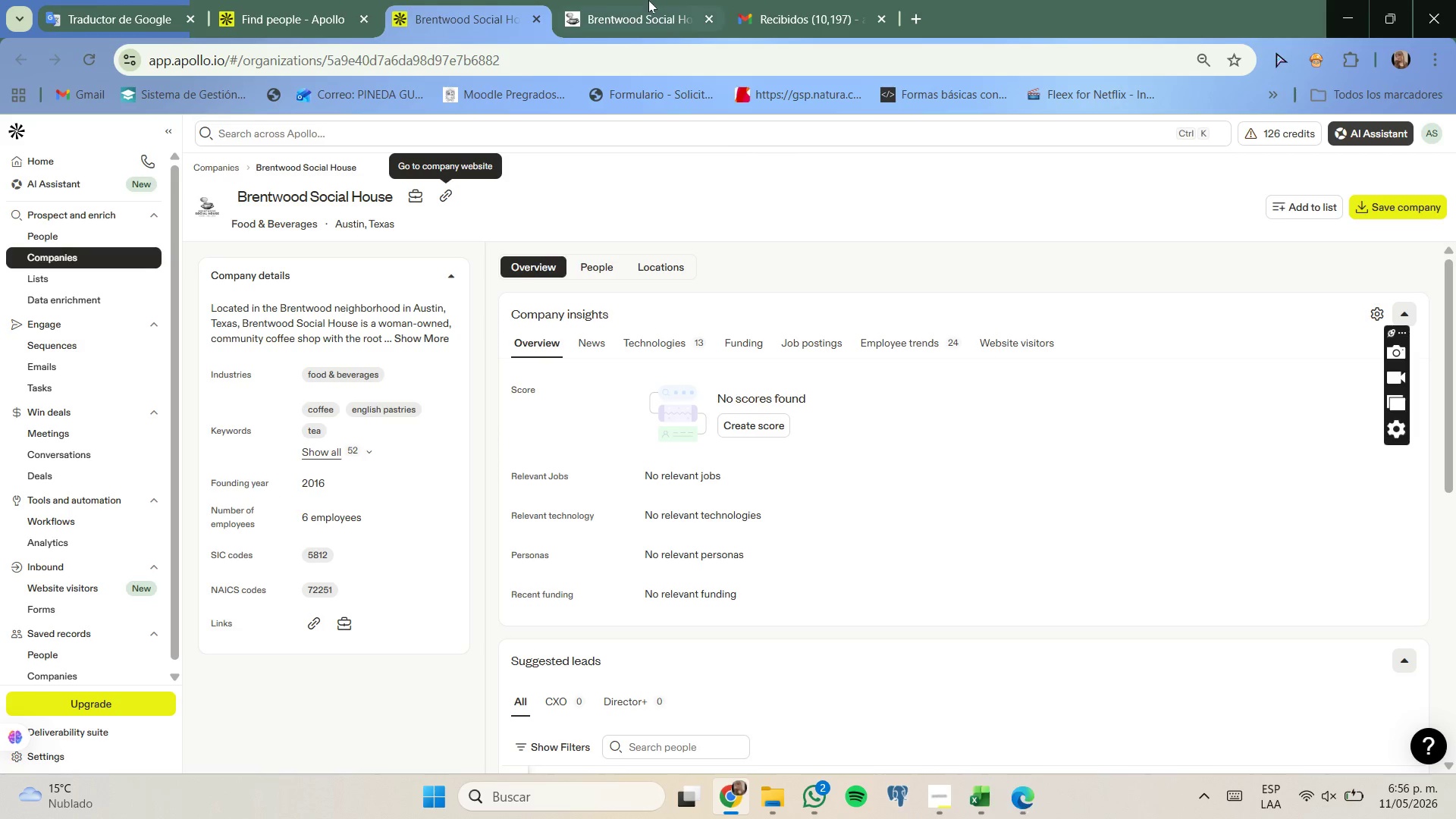 
left_click([648, 0])
 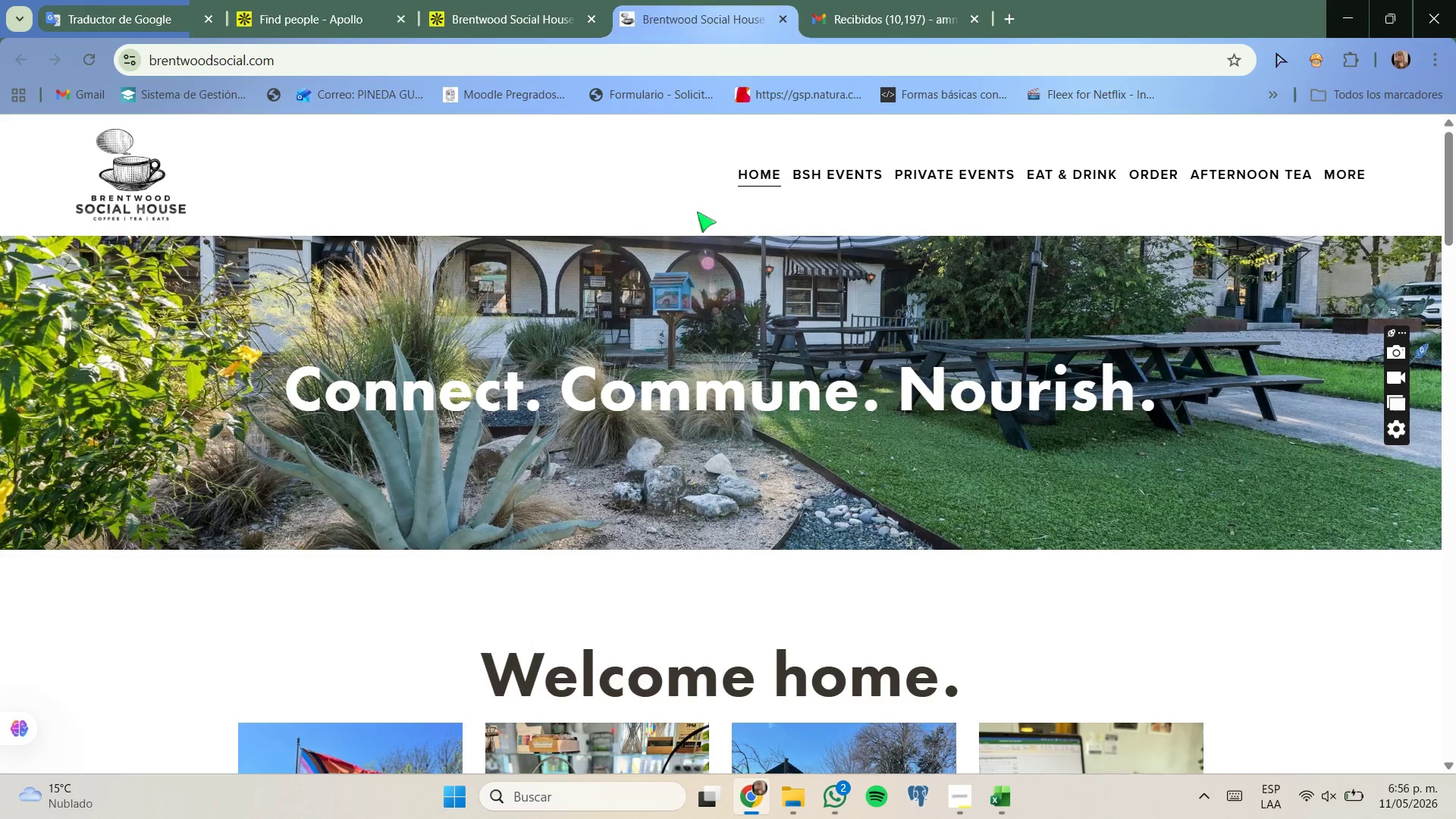 
scroll: coordinate [697, 212], scroll_direction: down, amount: 1.0
 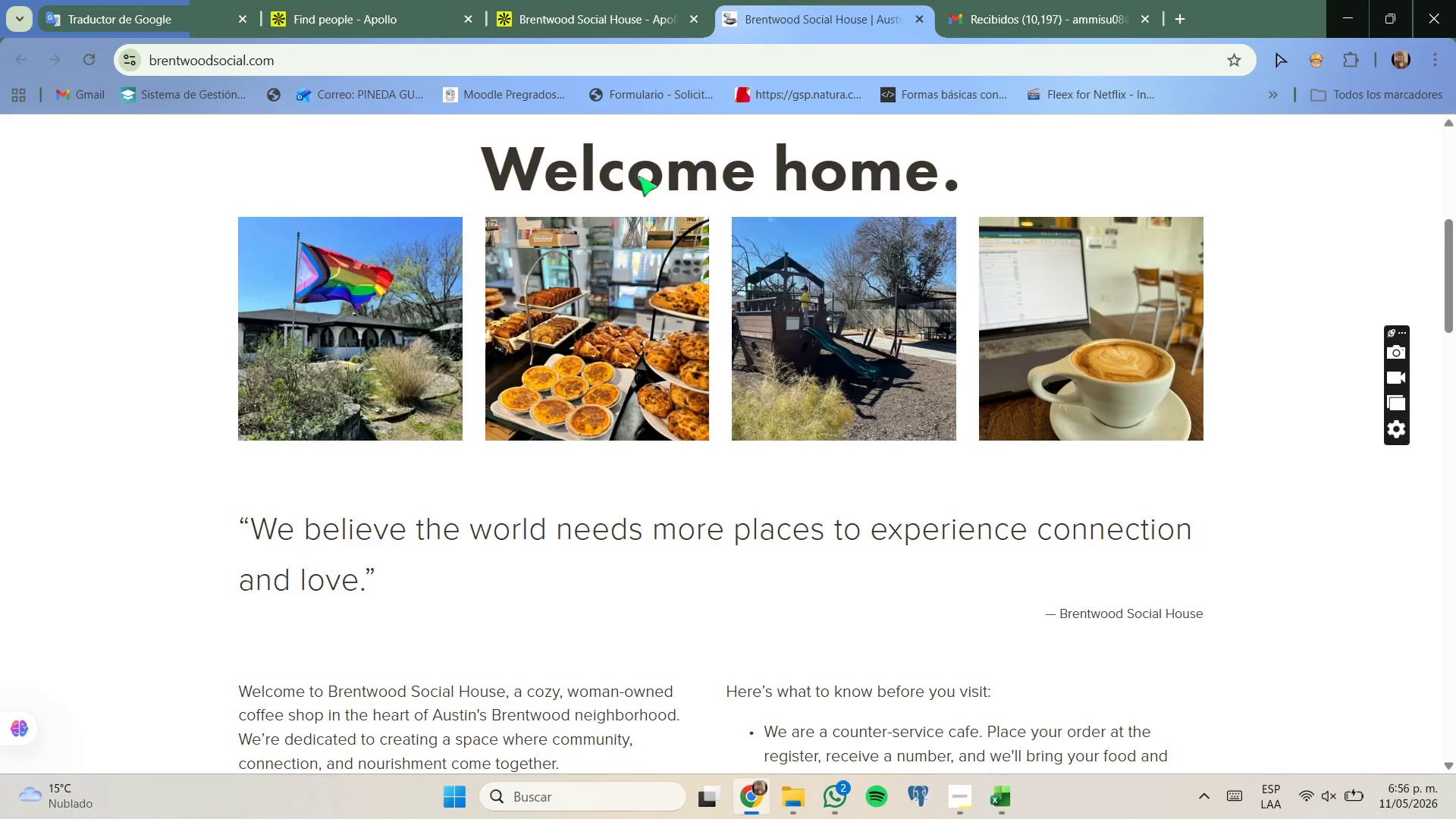 
left_click([640, 0])
 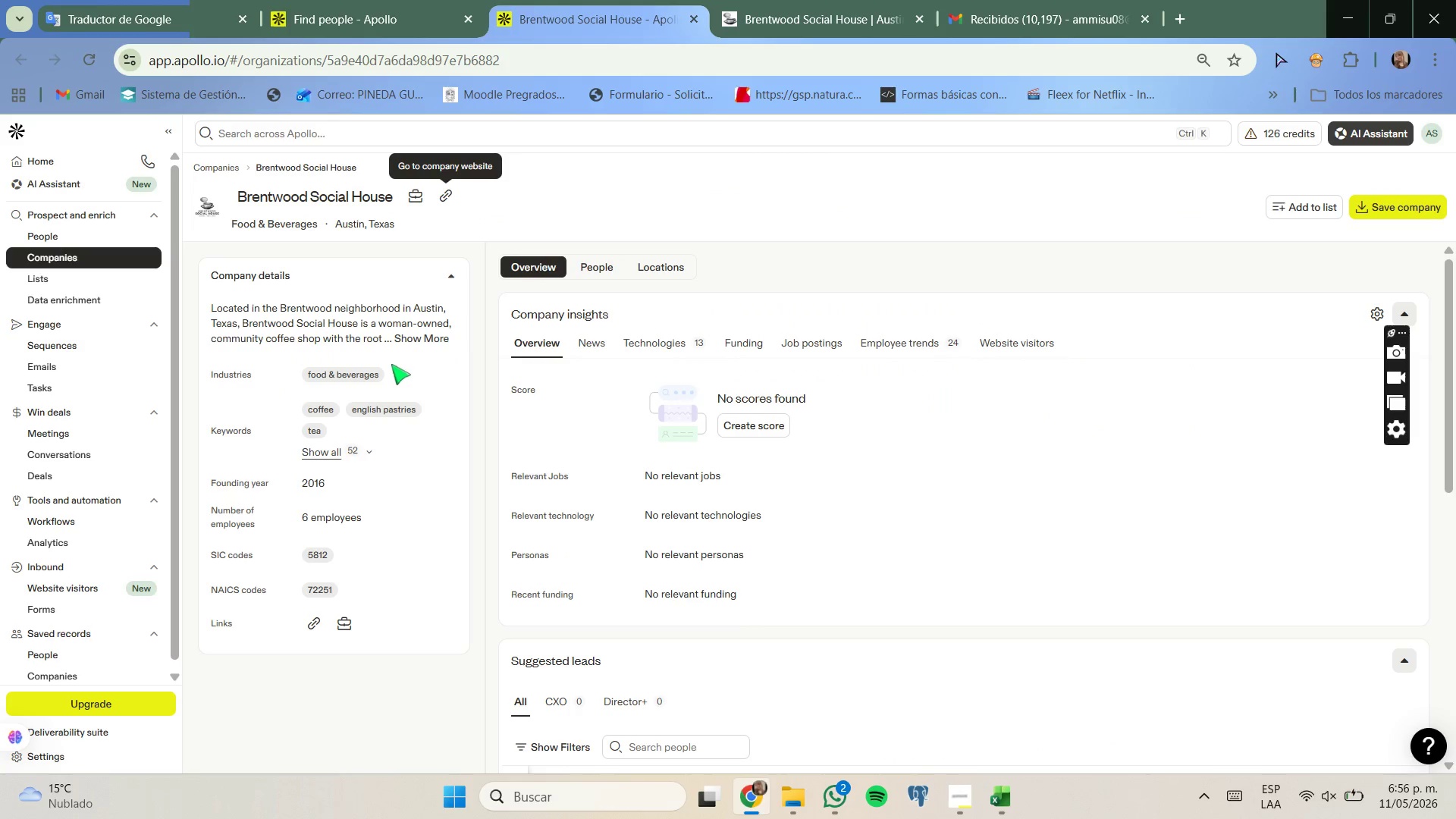 
left_click([428, 344])
 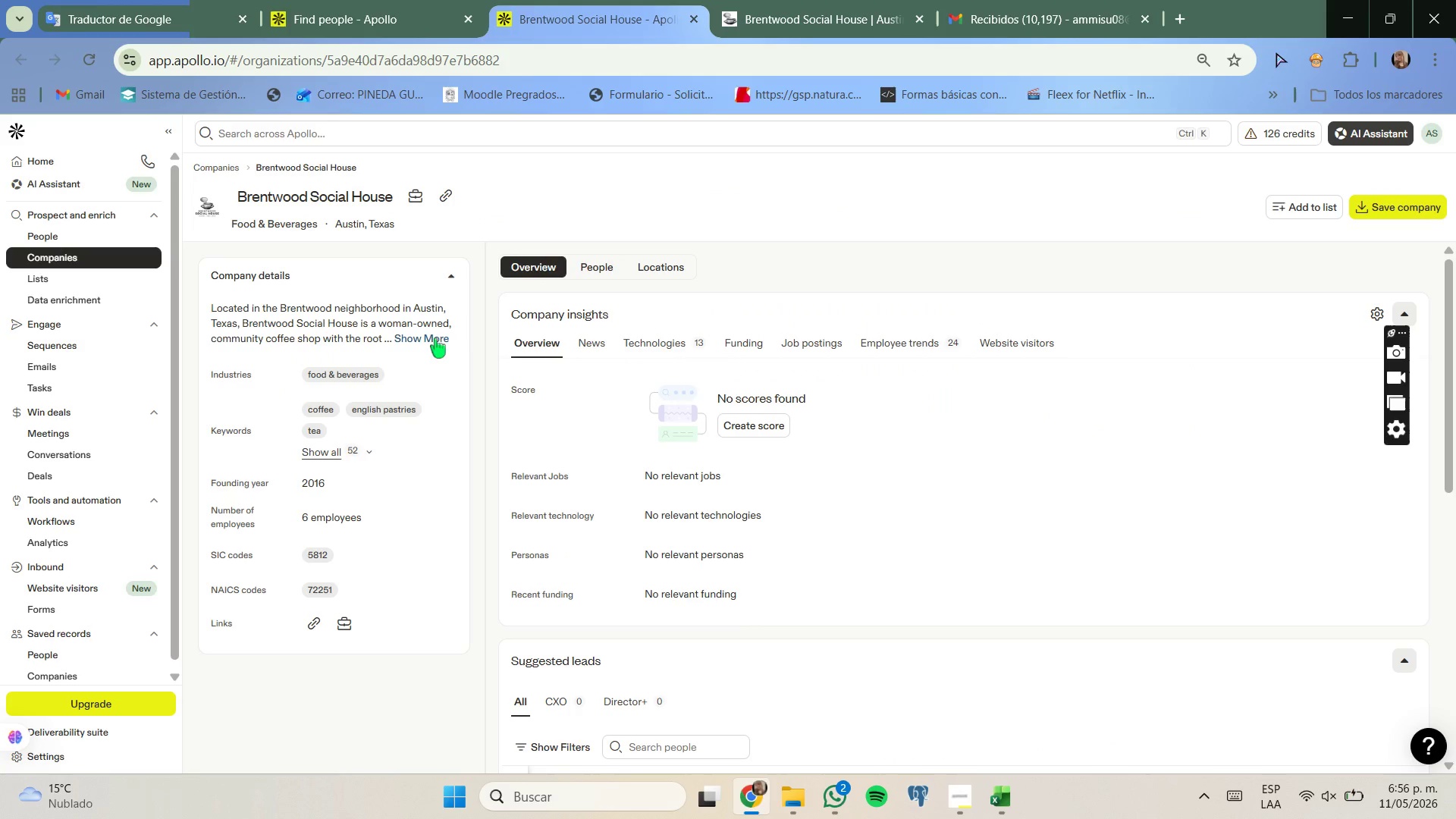 
left_click([435, 338])
 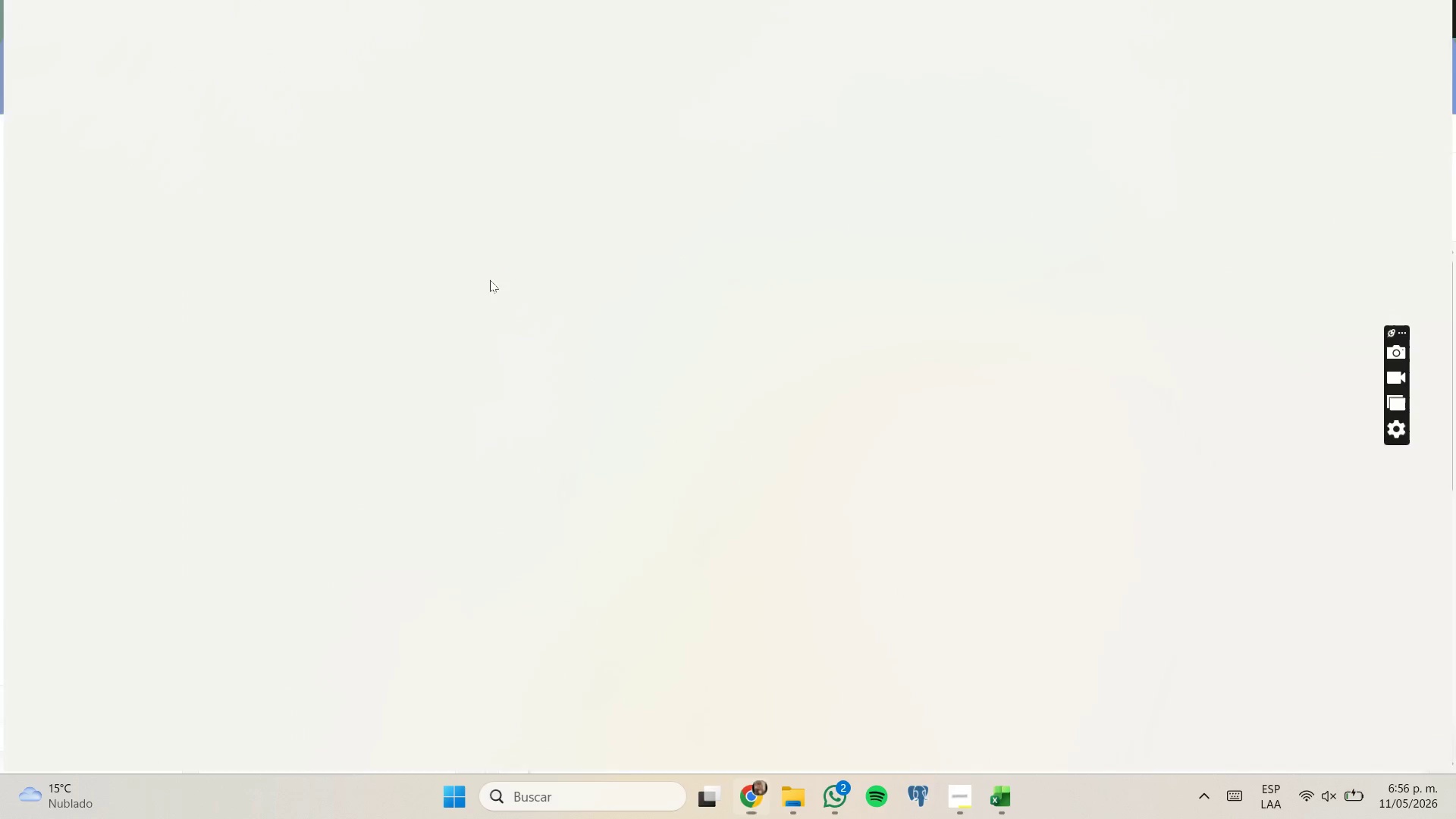 
wait(5.94)
 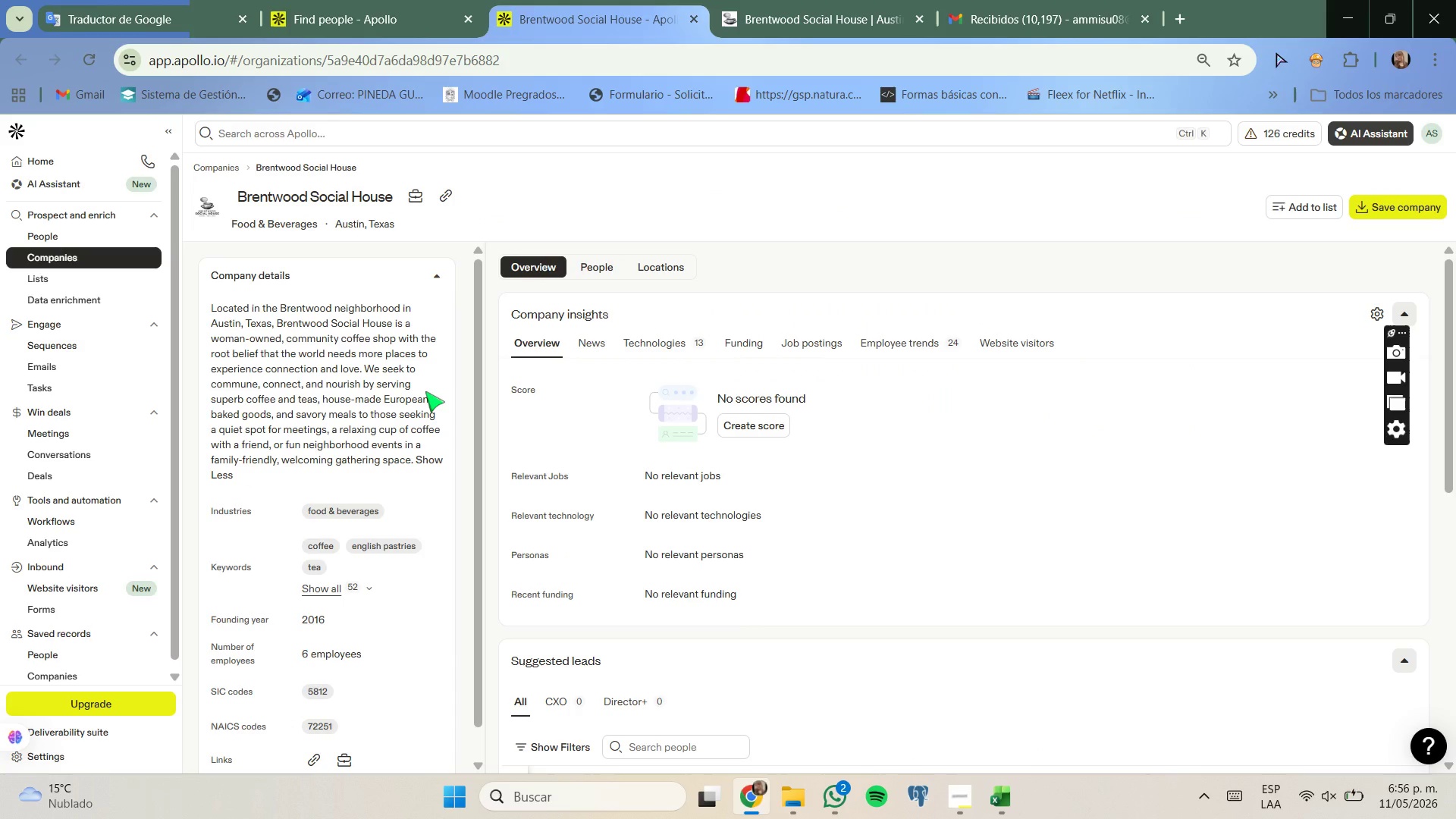 
left_click([730, 783])
 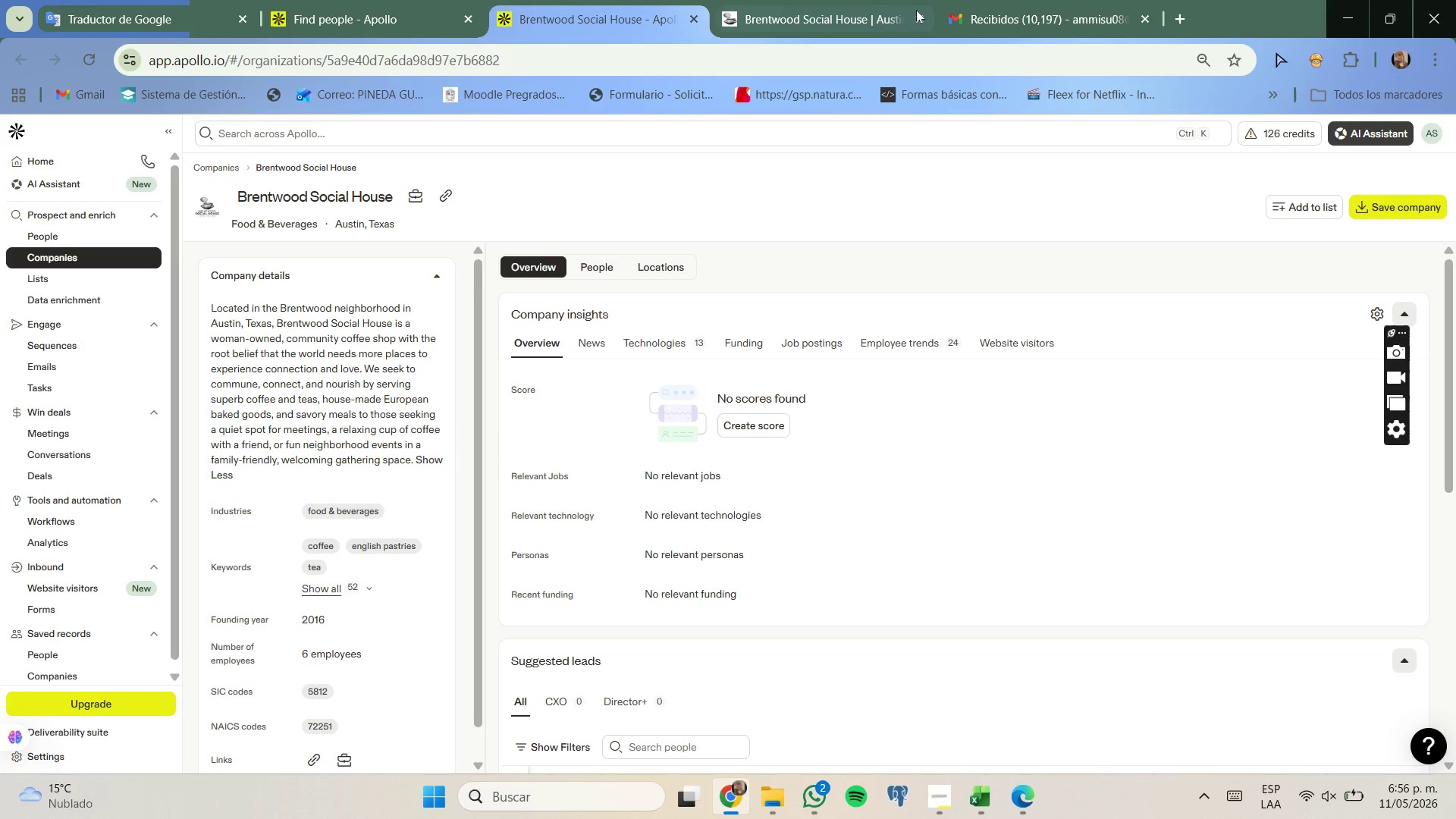 
left_click([917, 11])
 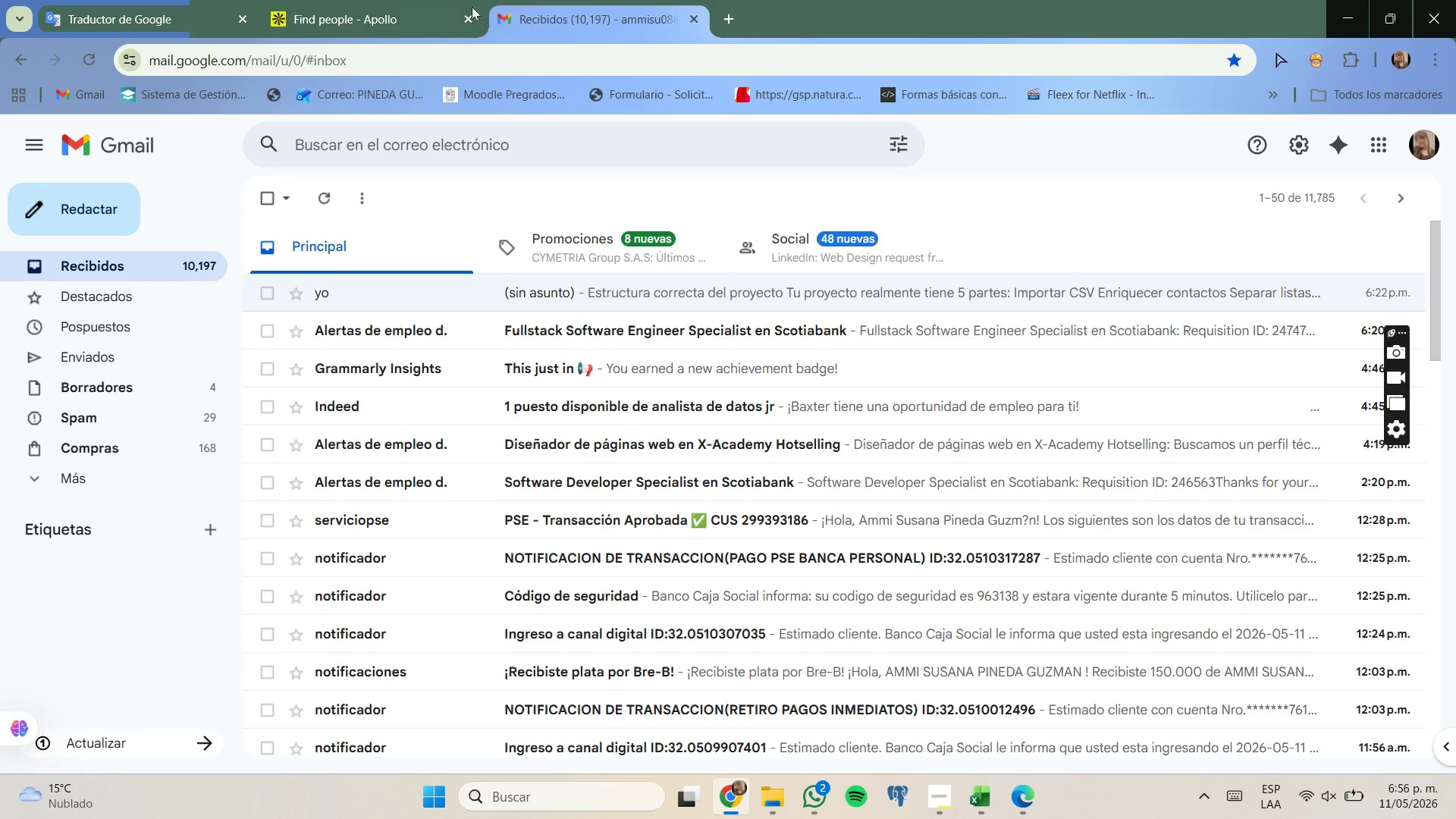 
left_click([440, 0])
 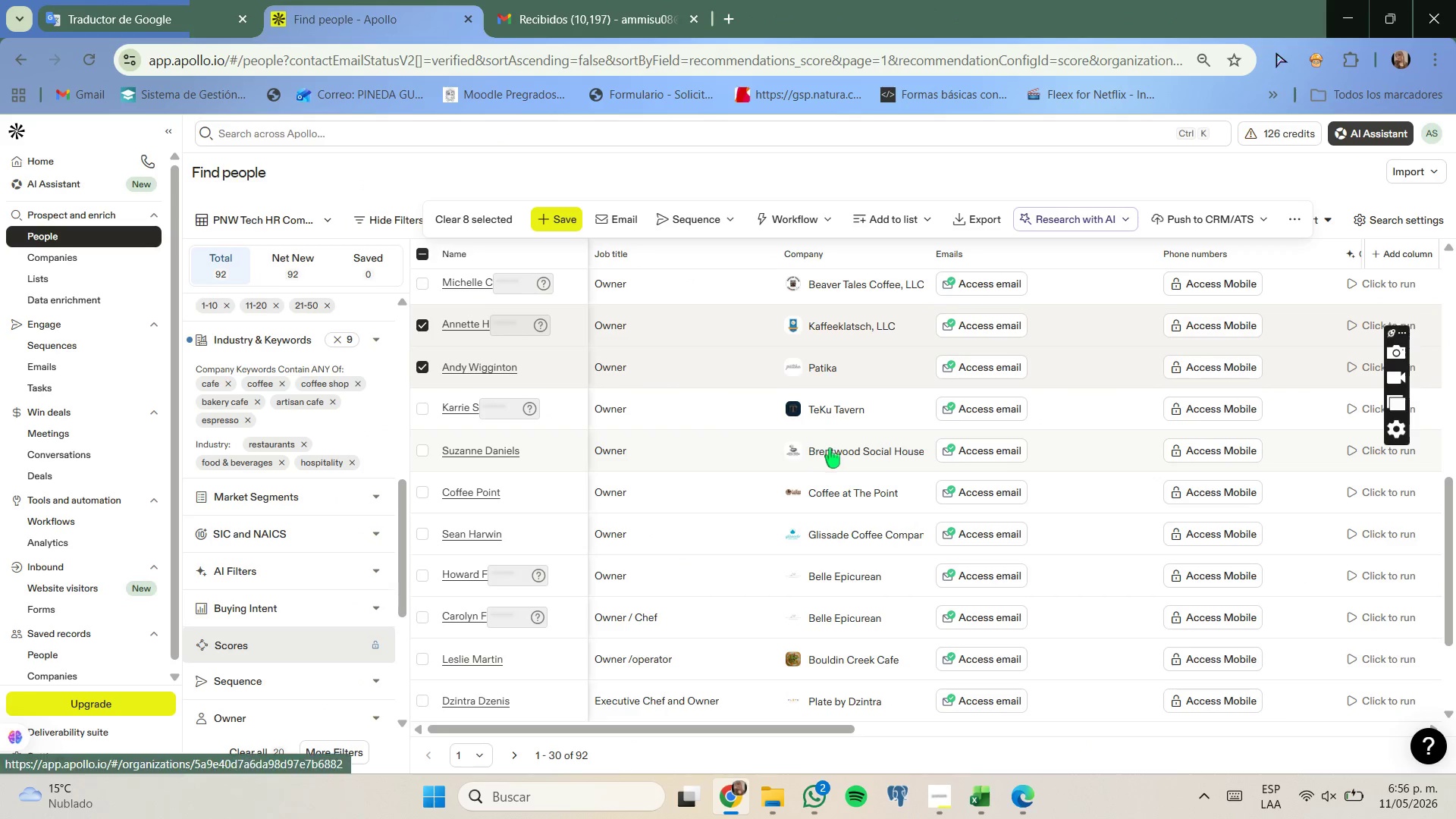 
right_click([836, 492])
 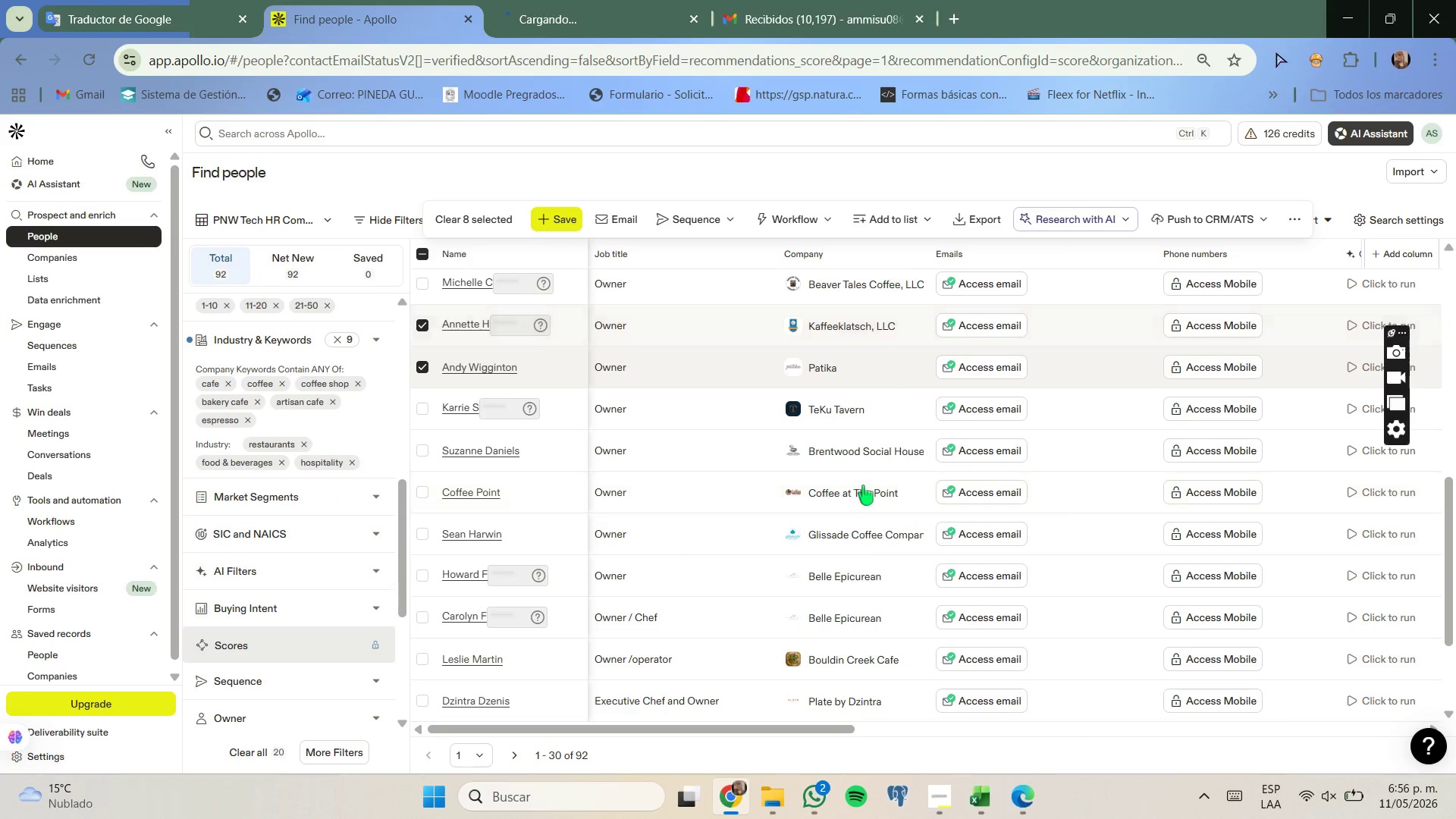 
right_click([864, 541])
 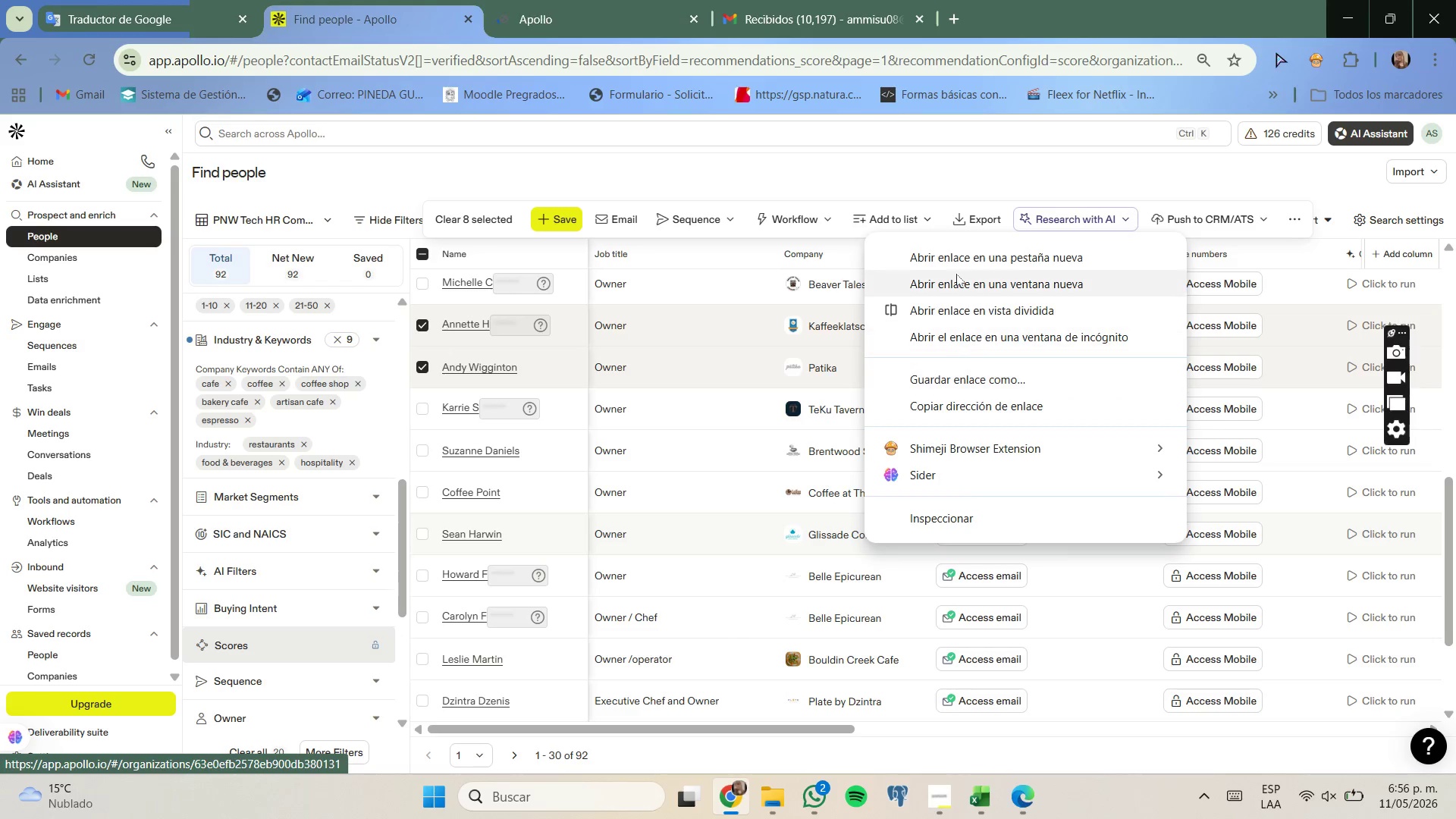 
left_click([958, 263])
 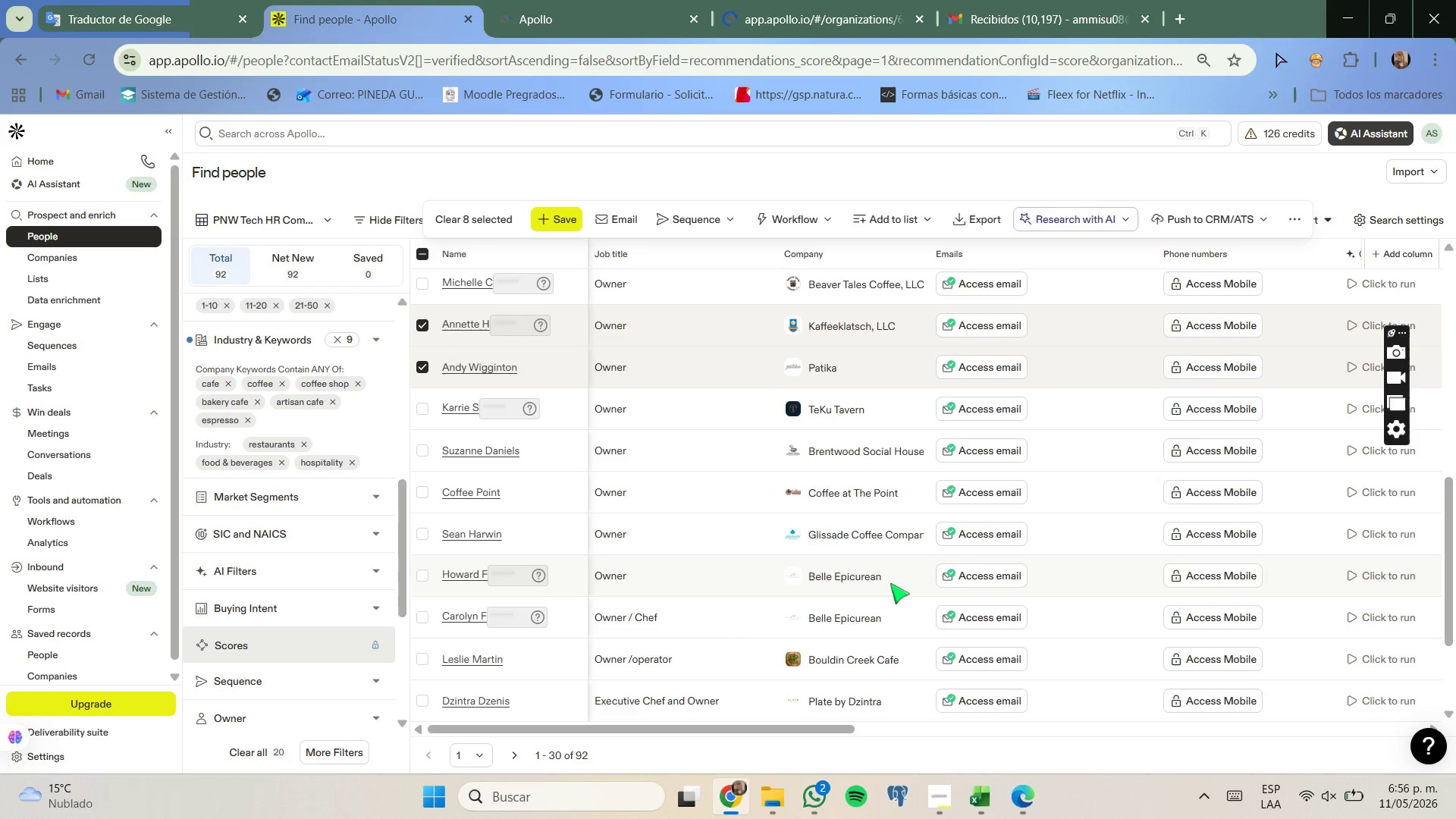 
right_click([872, 578])
 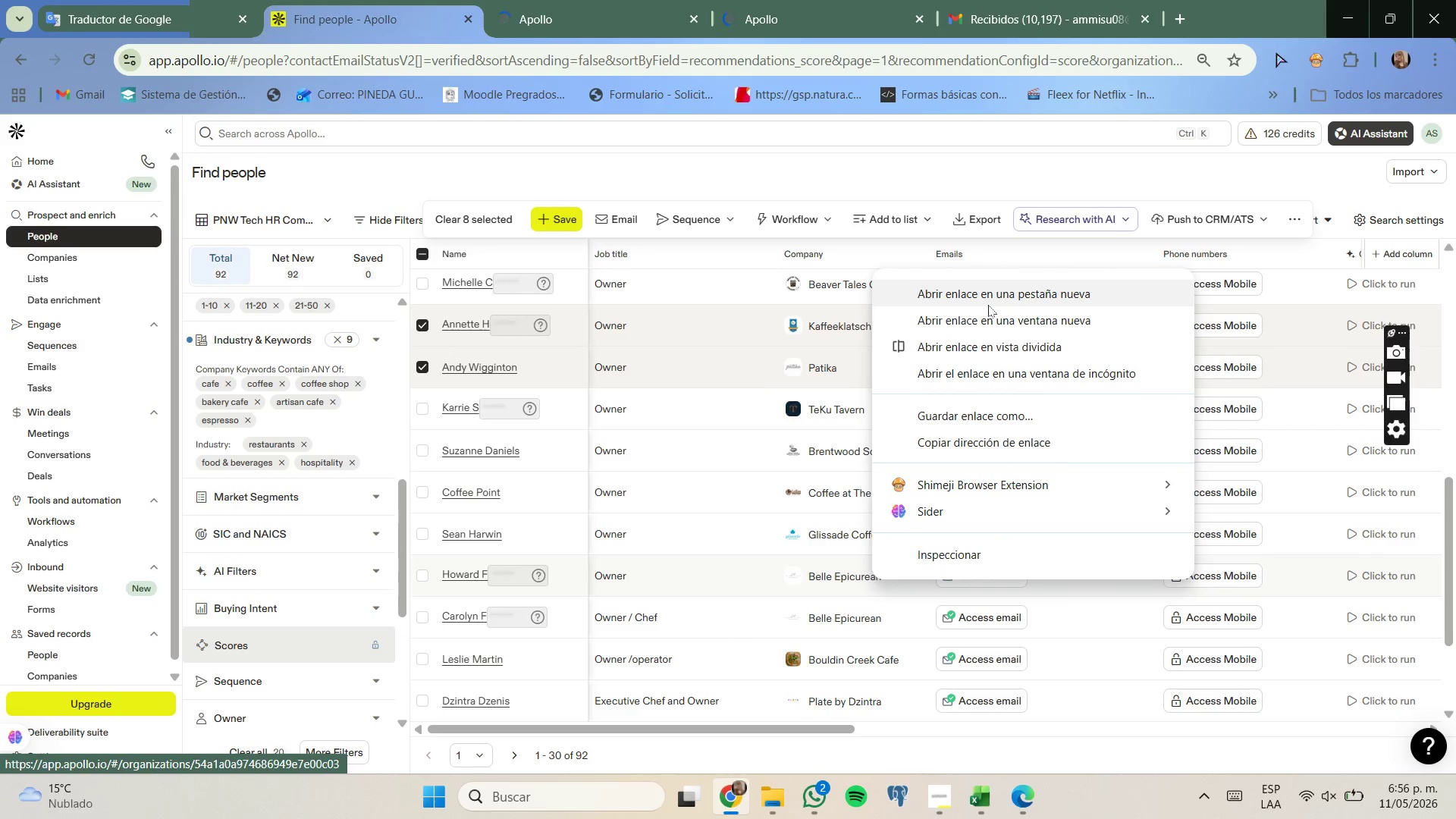 
left_click([990, 297])
 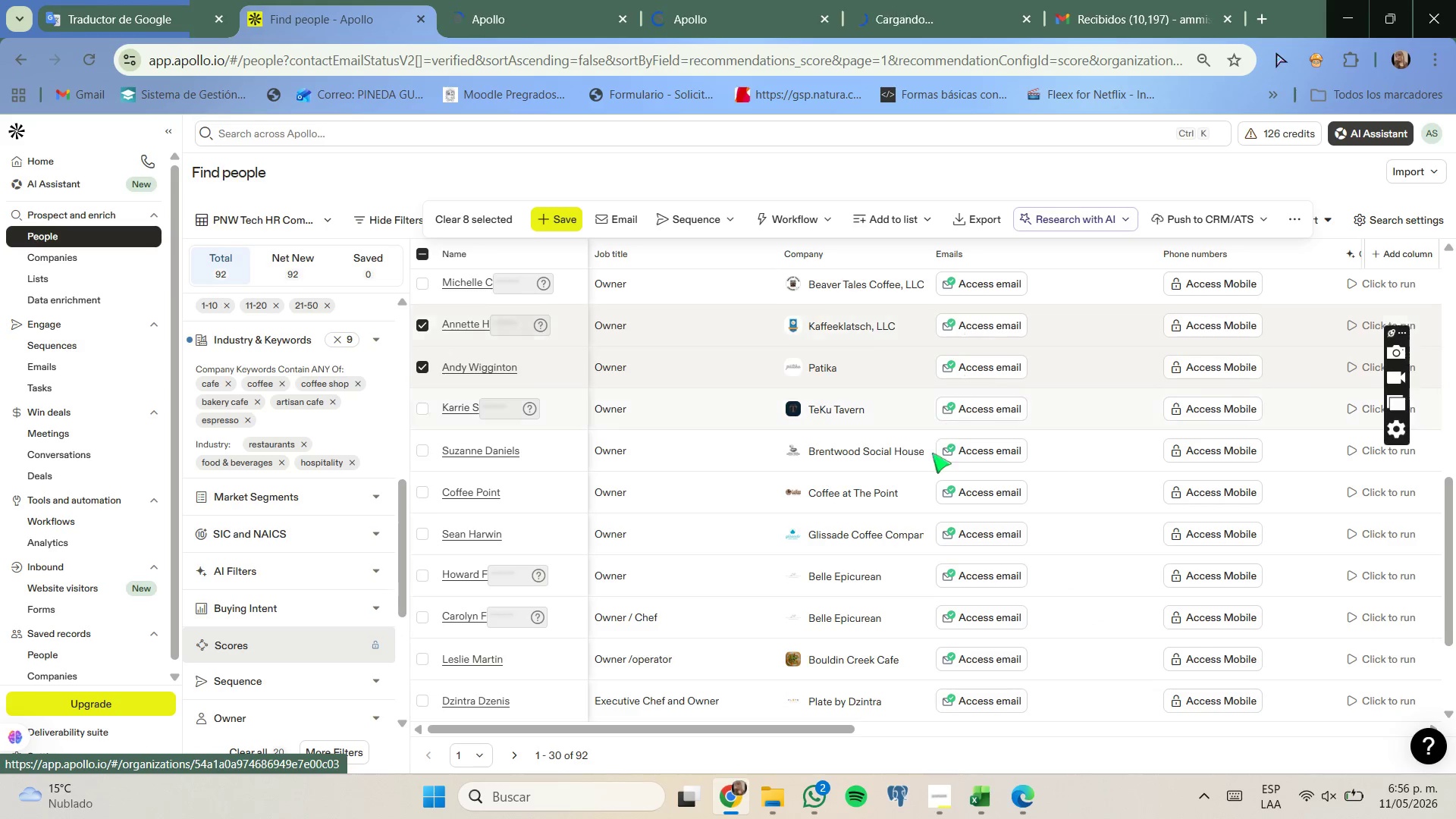 
scroll: coordinate [922, 466], scroll_direction: down, amount: 1.0
 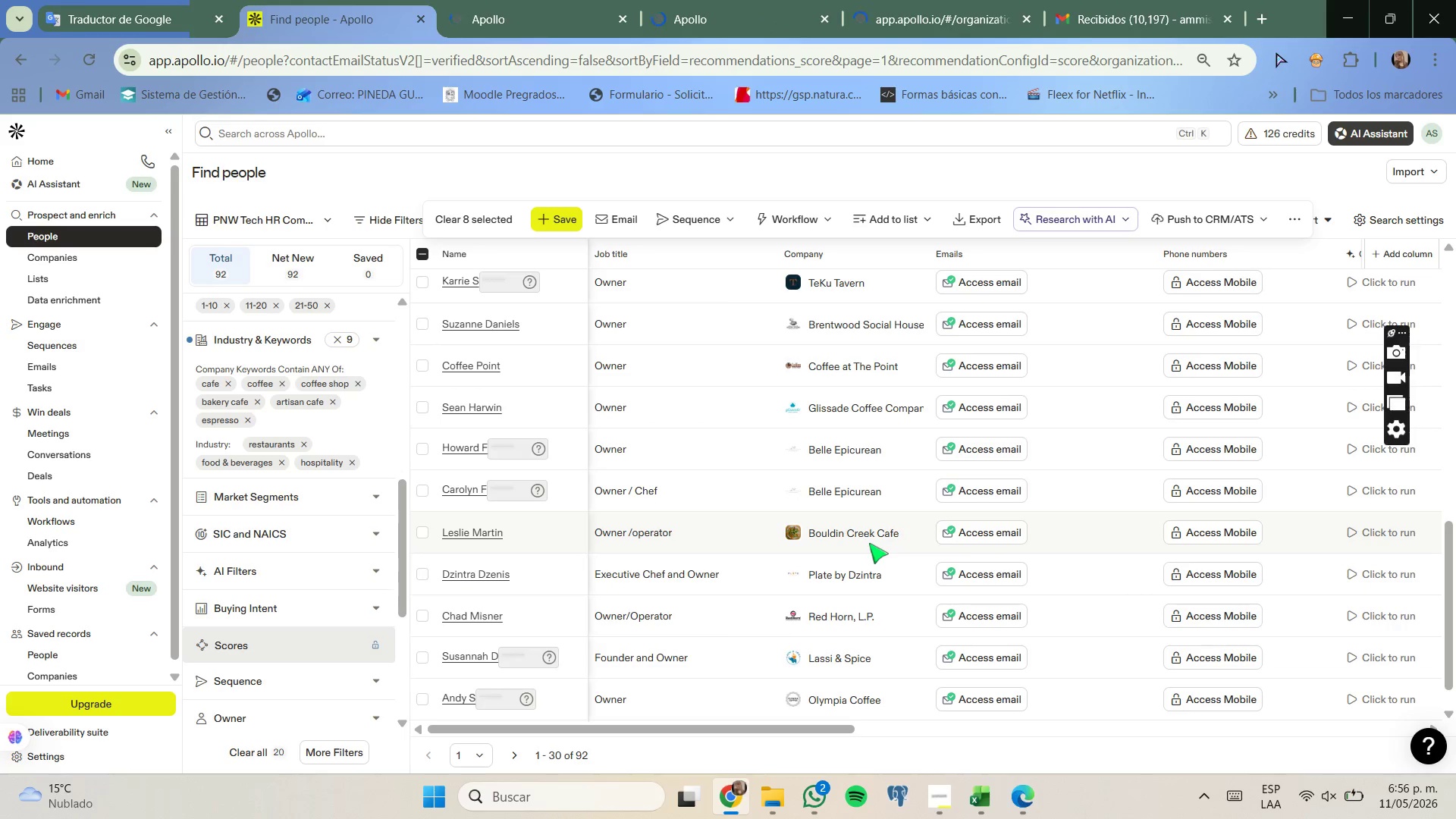 
right_click([872, 532])
 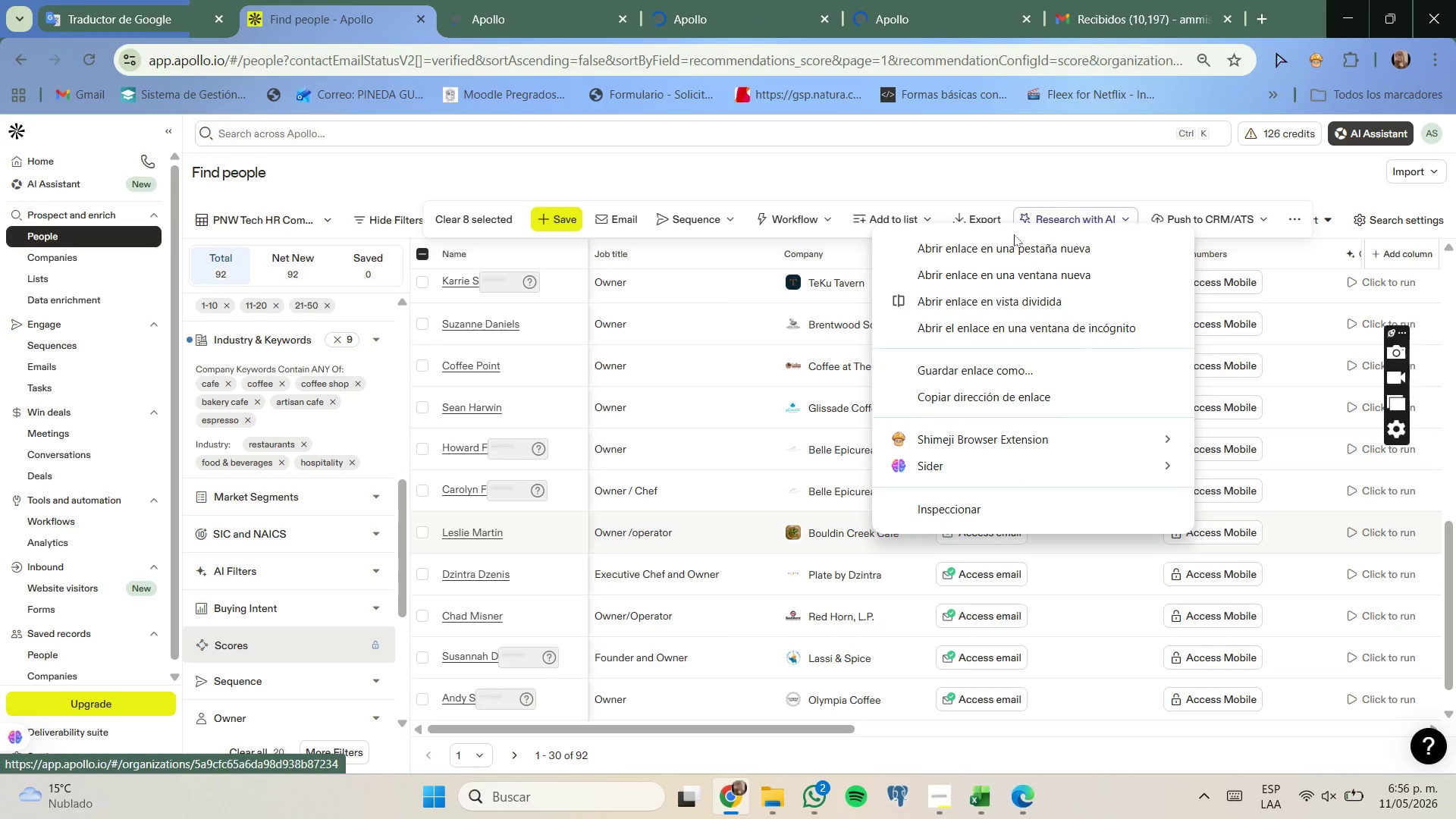 
left_click([1014, 235])
 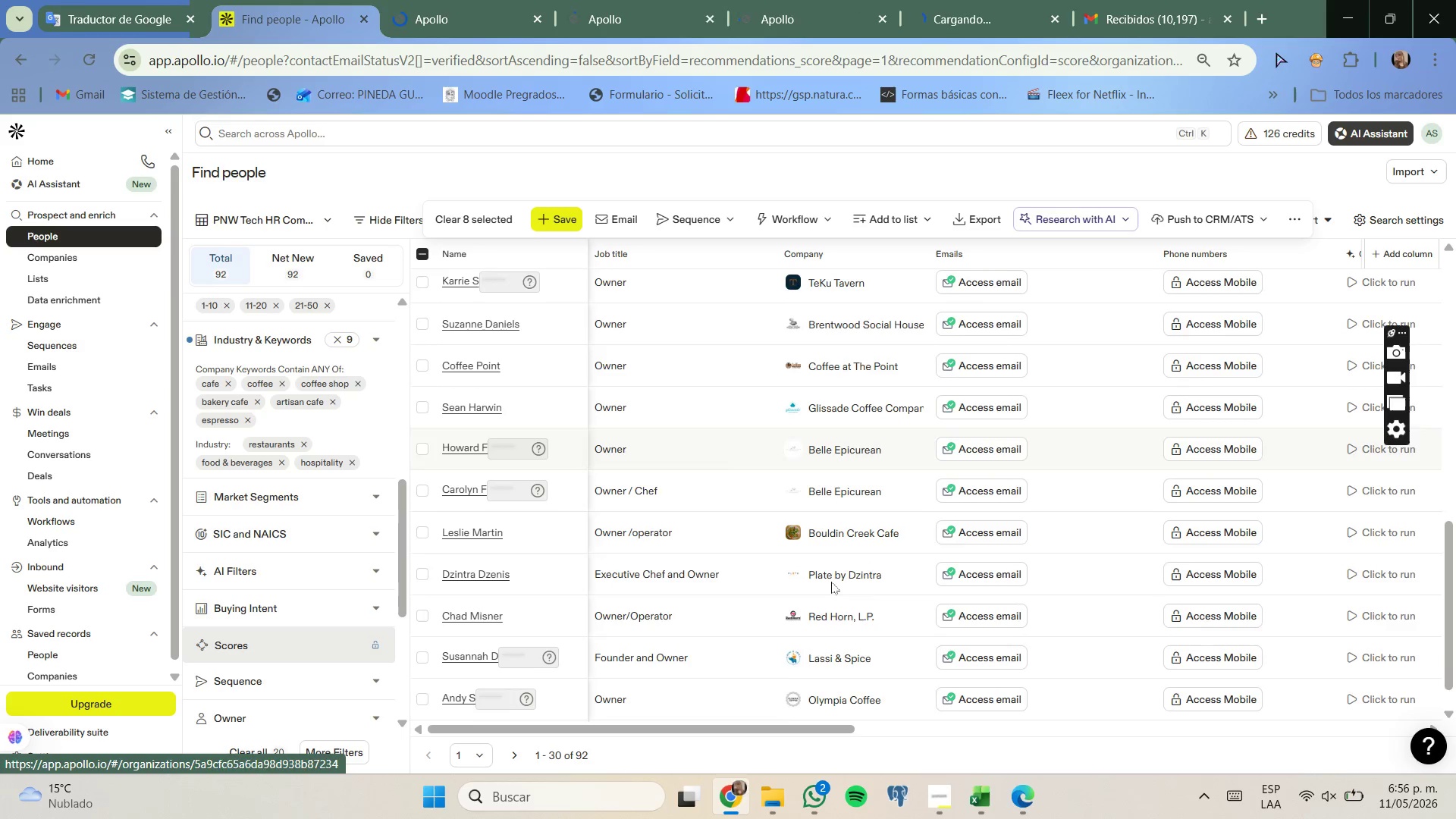 
scroll: coordinate [824, 579], scroll_direction: down, amount: 3.0